 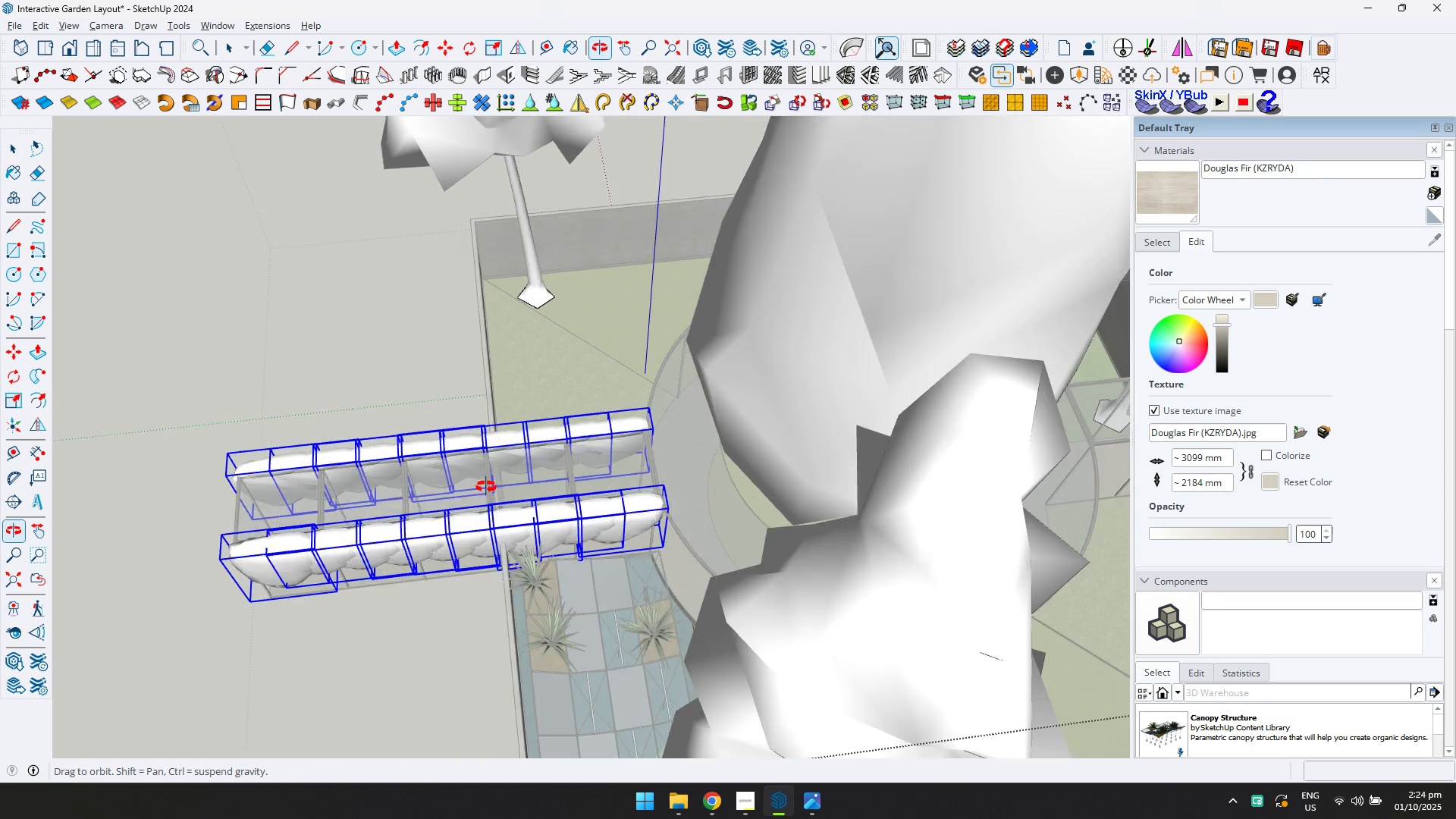 
scroll: coordinate [378, 403], scroll_direction: down, amount: 9.0
 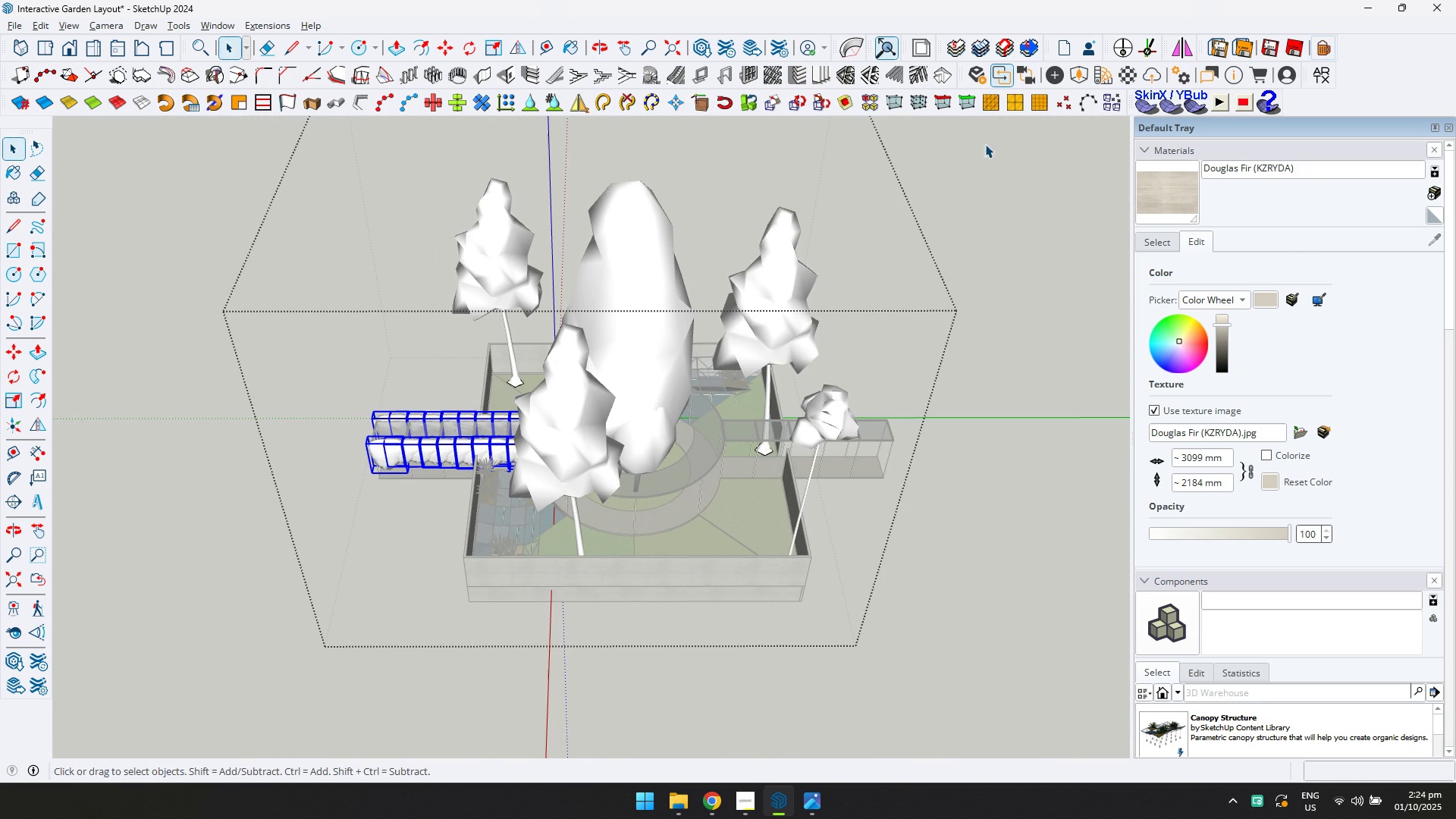 
key(Shift+ShiftLeft)
 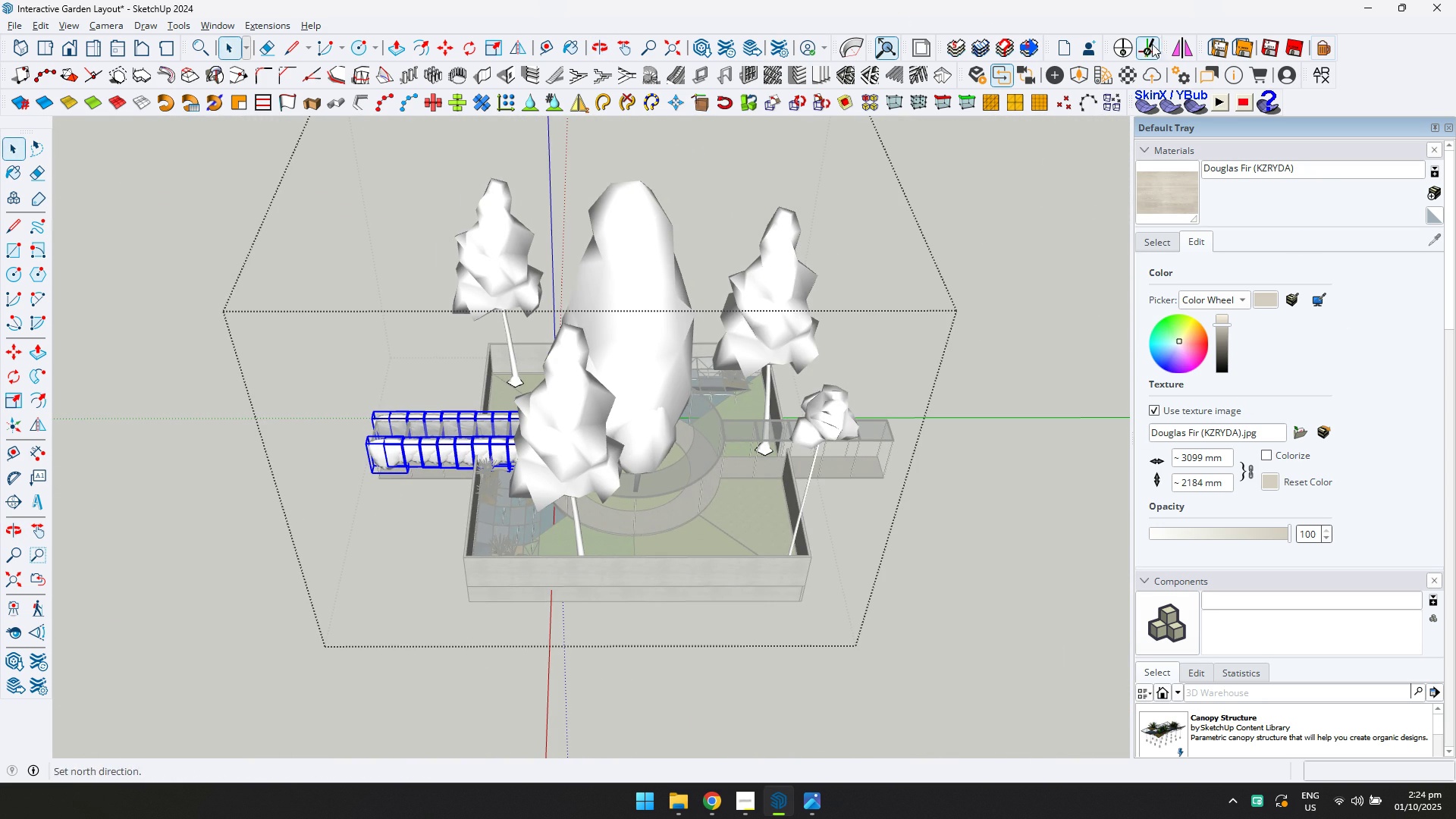 
left_click([1178, 50])
 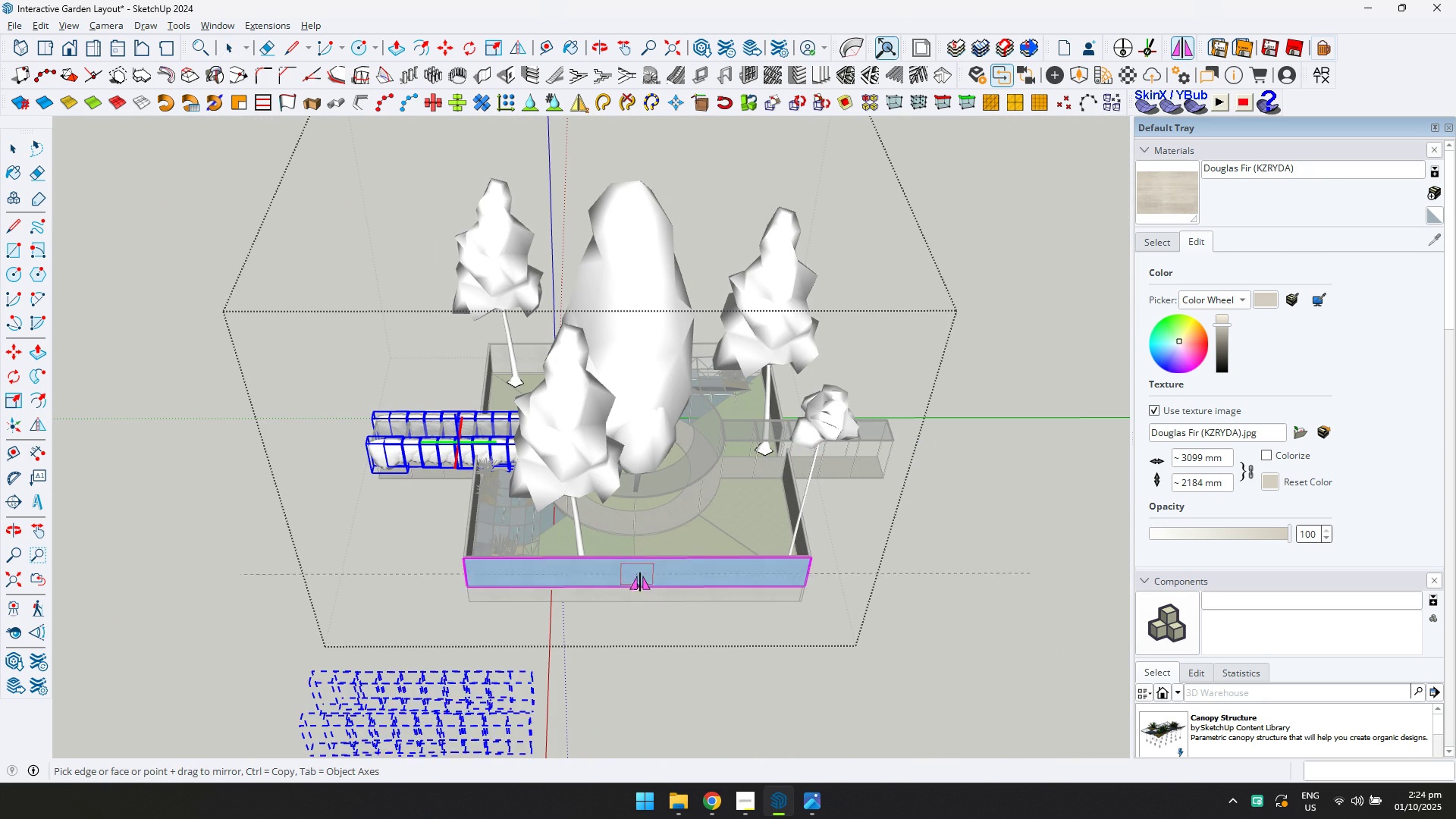 
key(Control+ControlLeft)
 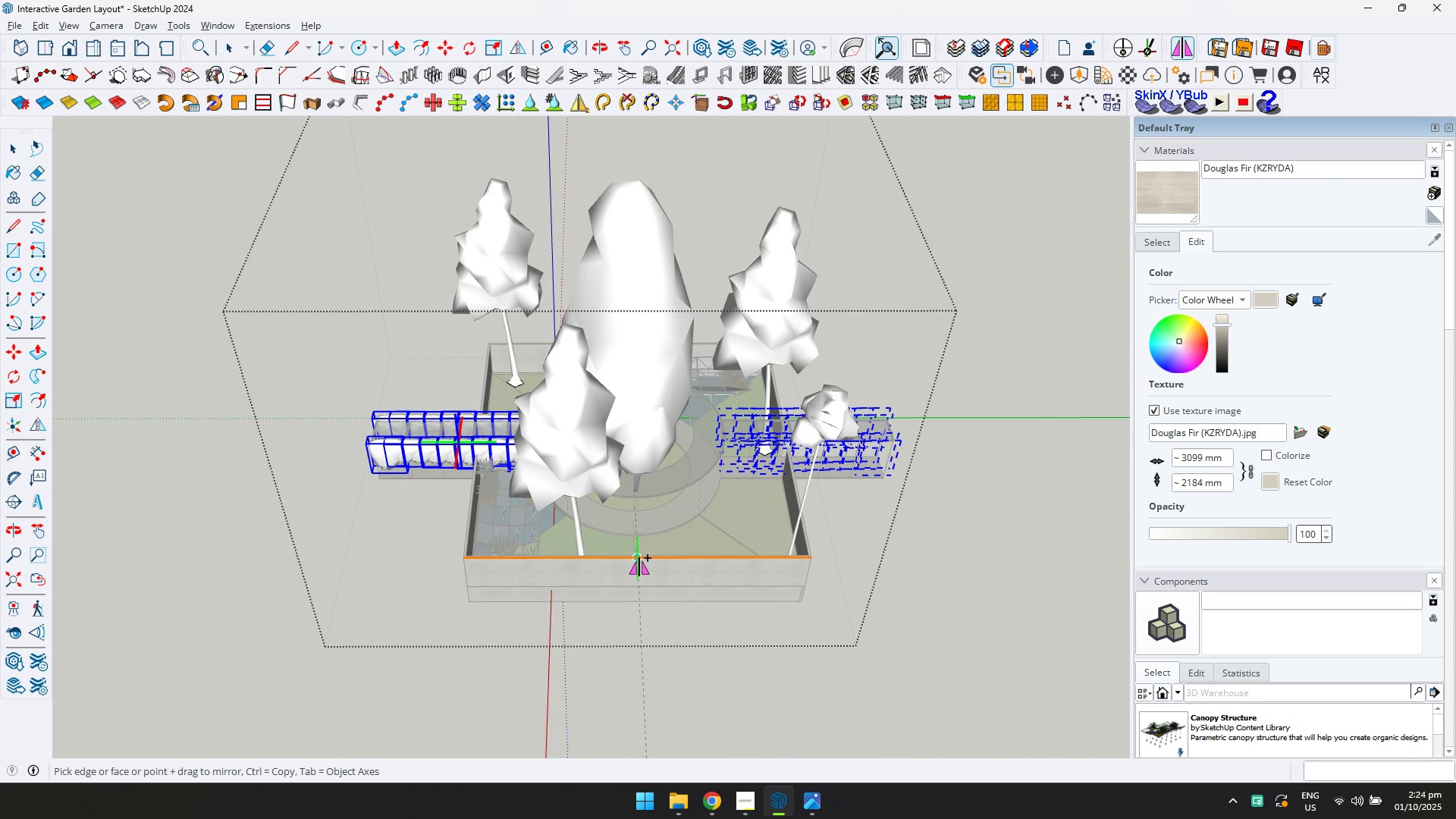 
left_click([639, 558])
 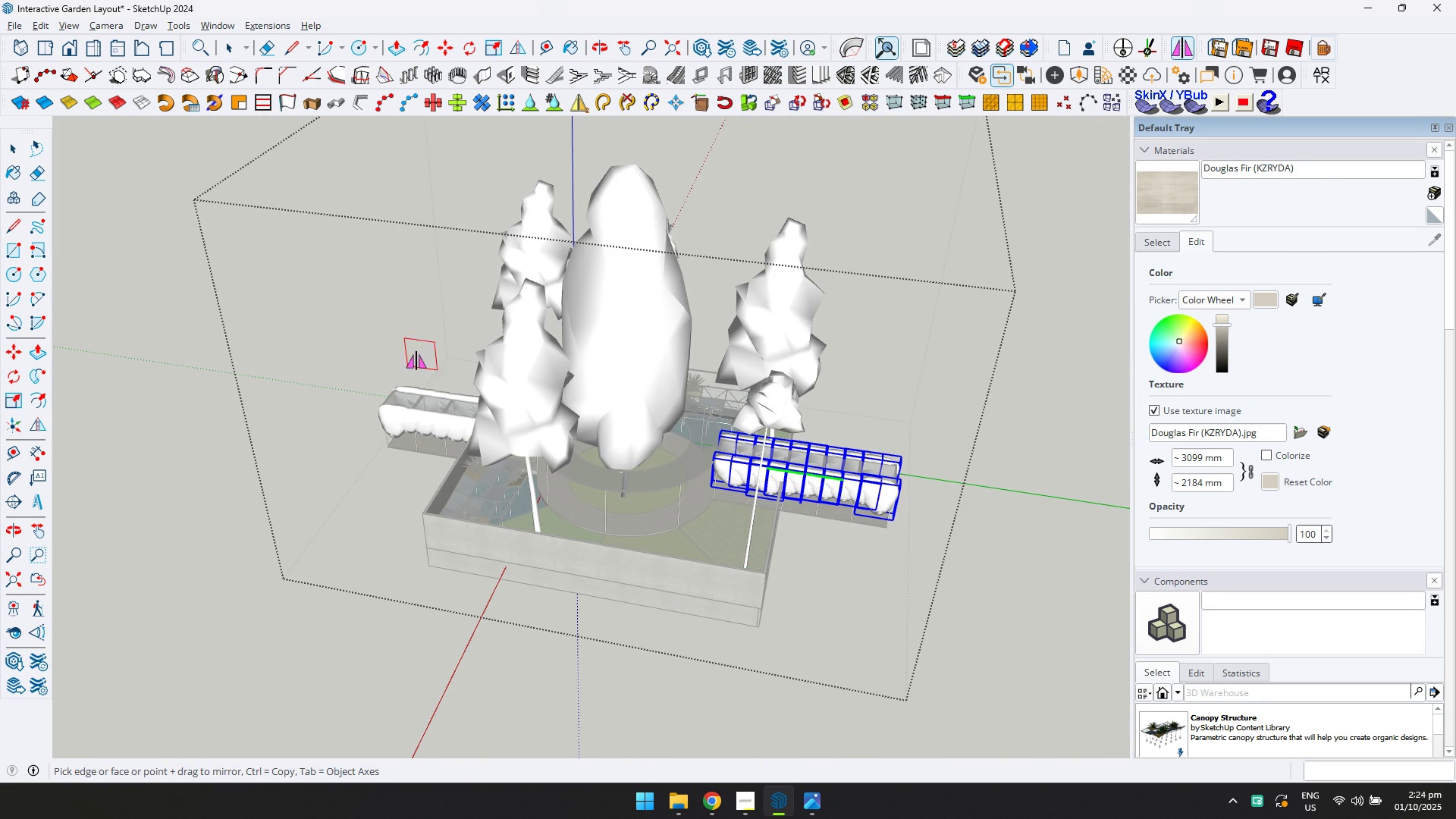 
left_click([14, 149])
 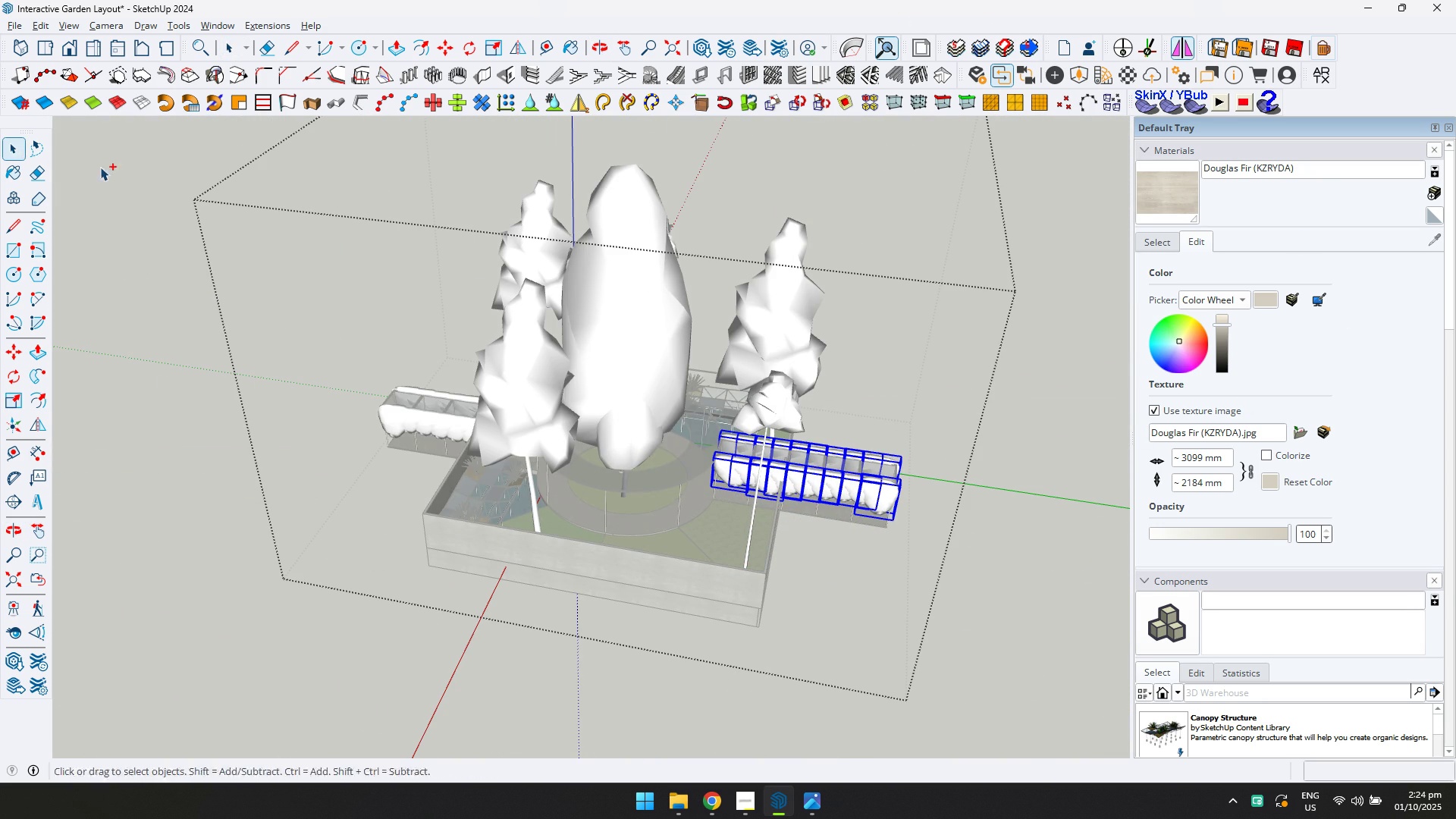 
key(Control+ControlLeft)
 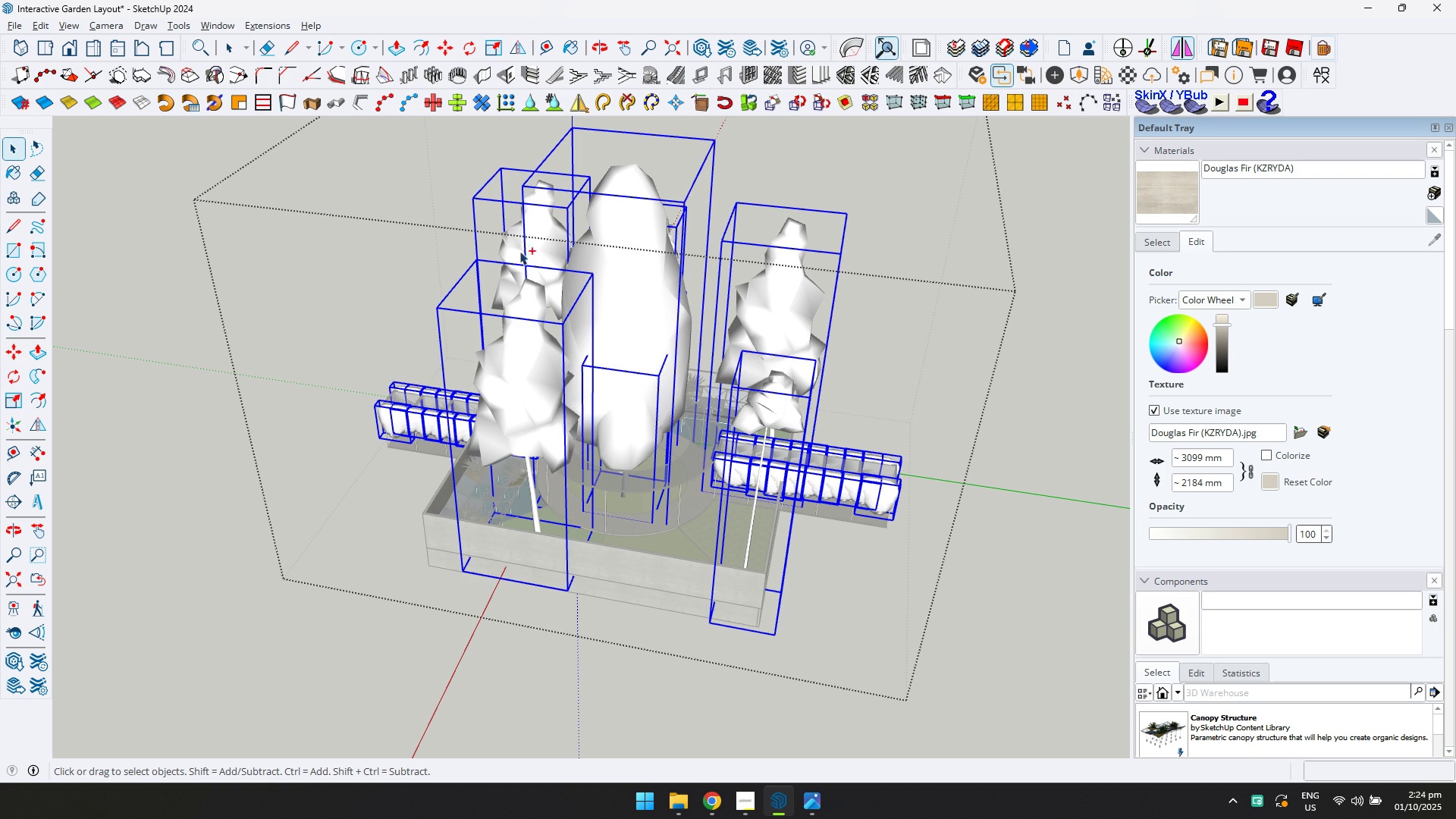 
key(Control+A)
 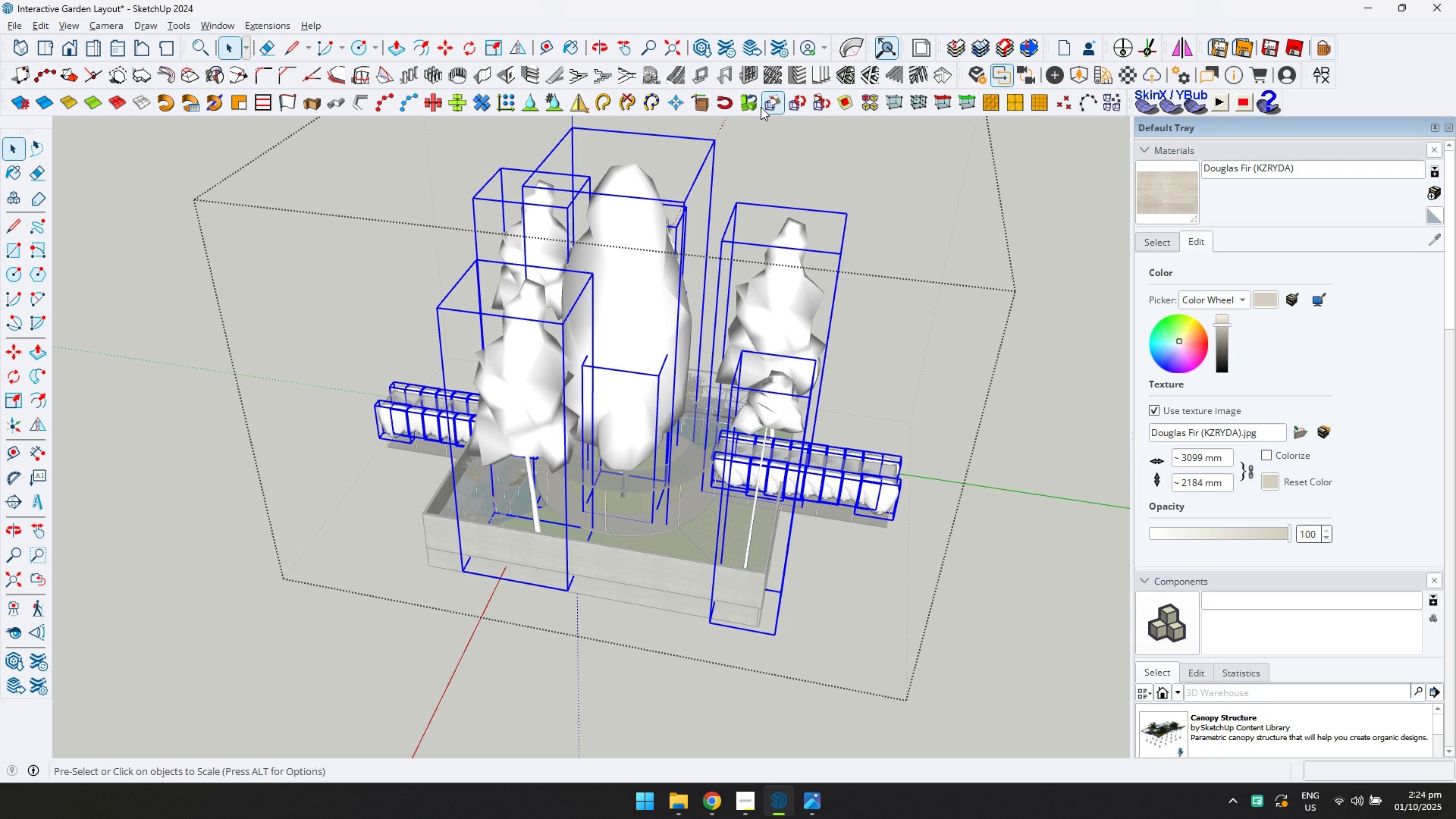 
left_click([764, 106])
 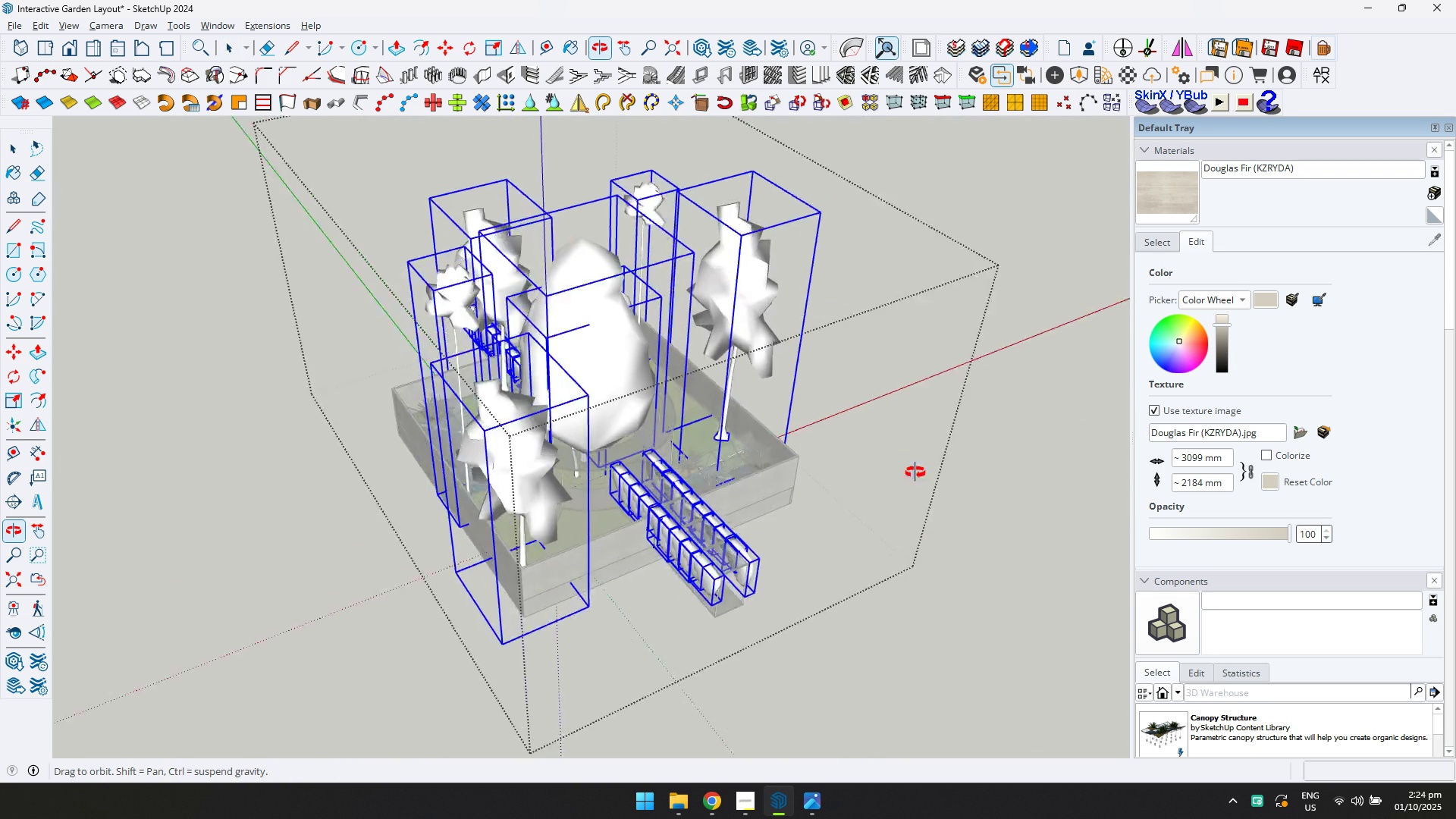 
scroll: coordinate [612, 532], scroll_direction: up, amount: 8.0
 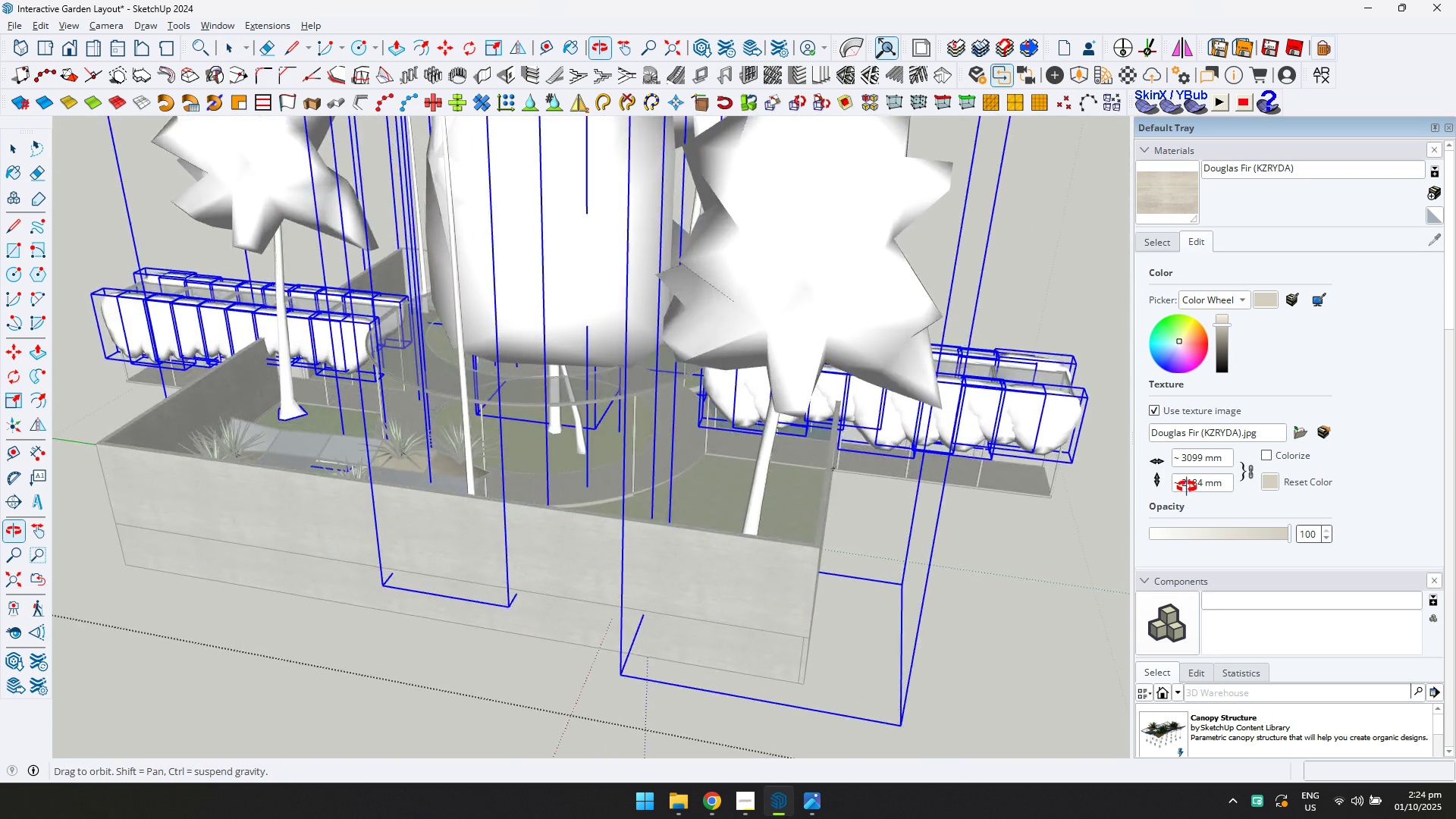 
scroll: coordinate [803, 446], scroll_direction: down, amount: 3.0
 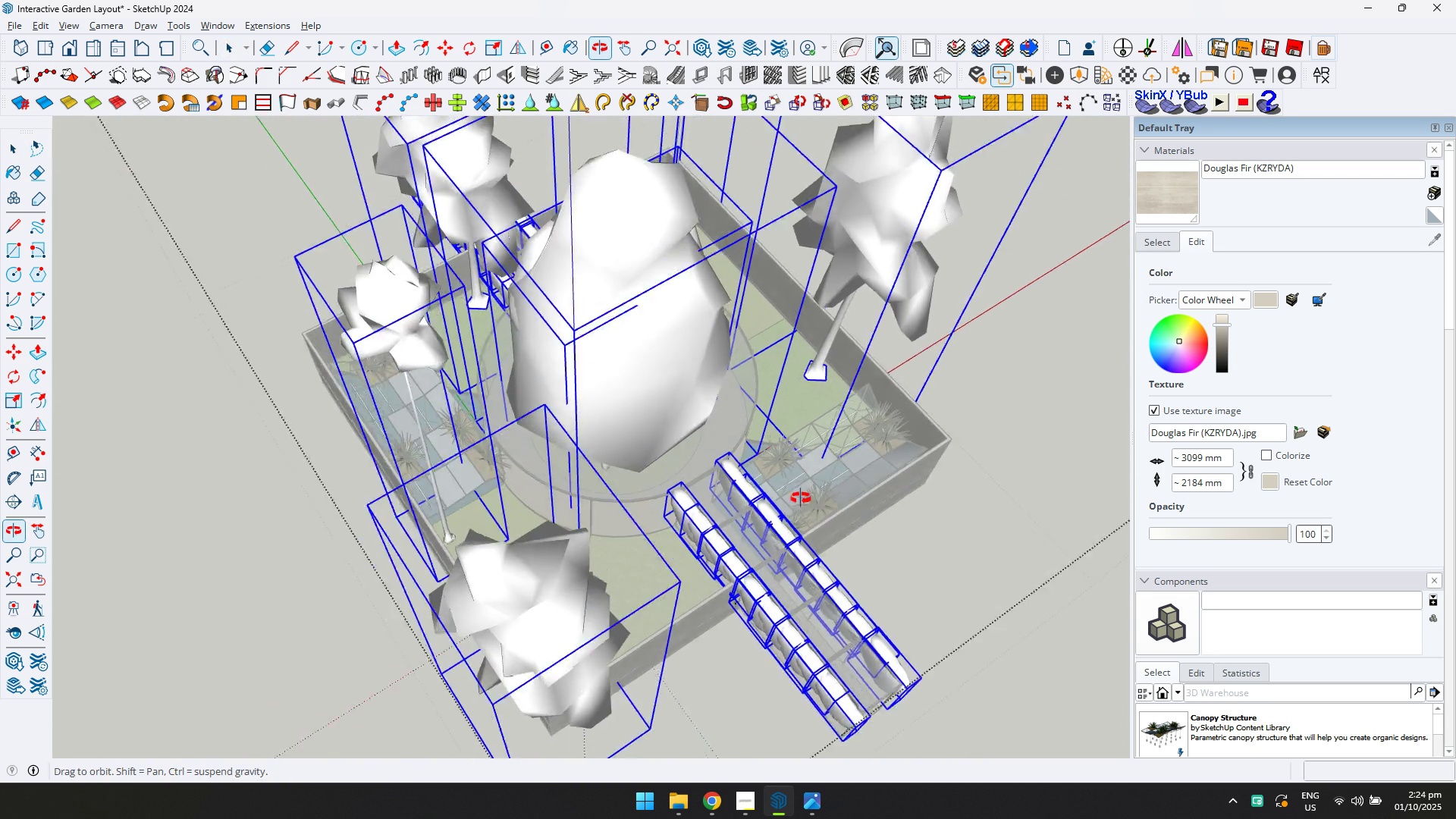 
key(Shift+ShiftLeft)
 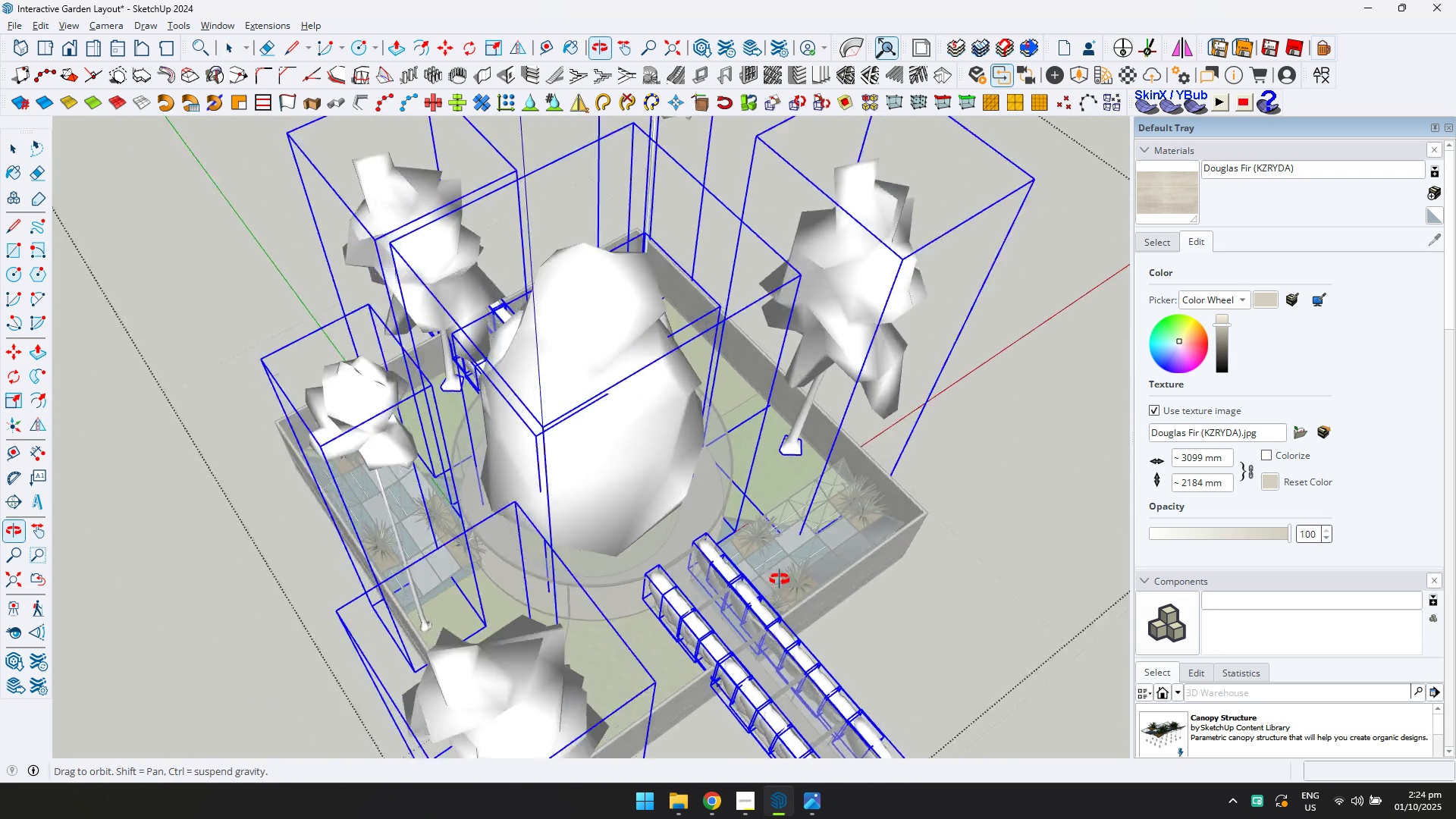 
key(Alt+AltLeft)
 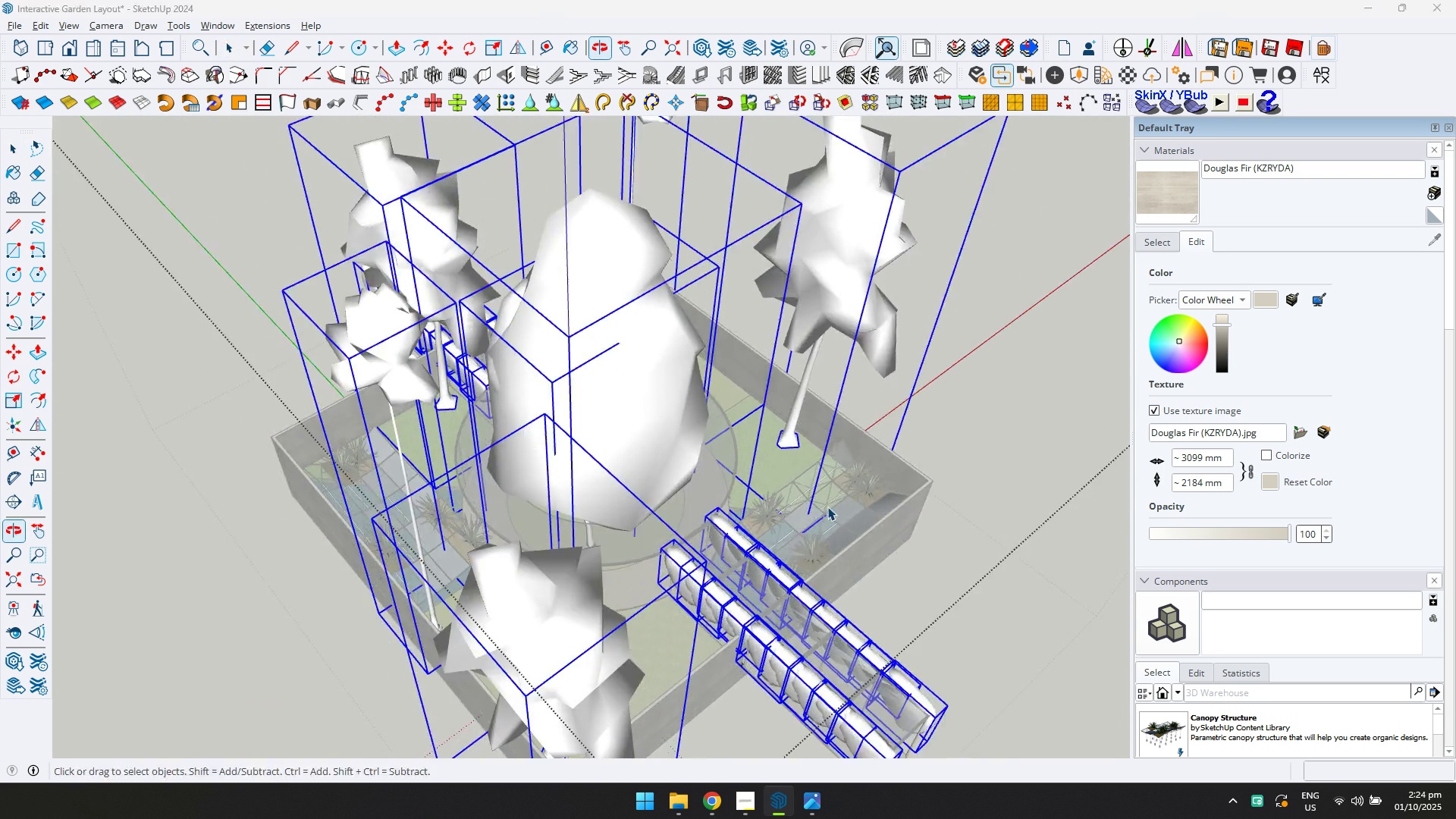 
key(Alt+Tab)
 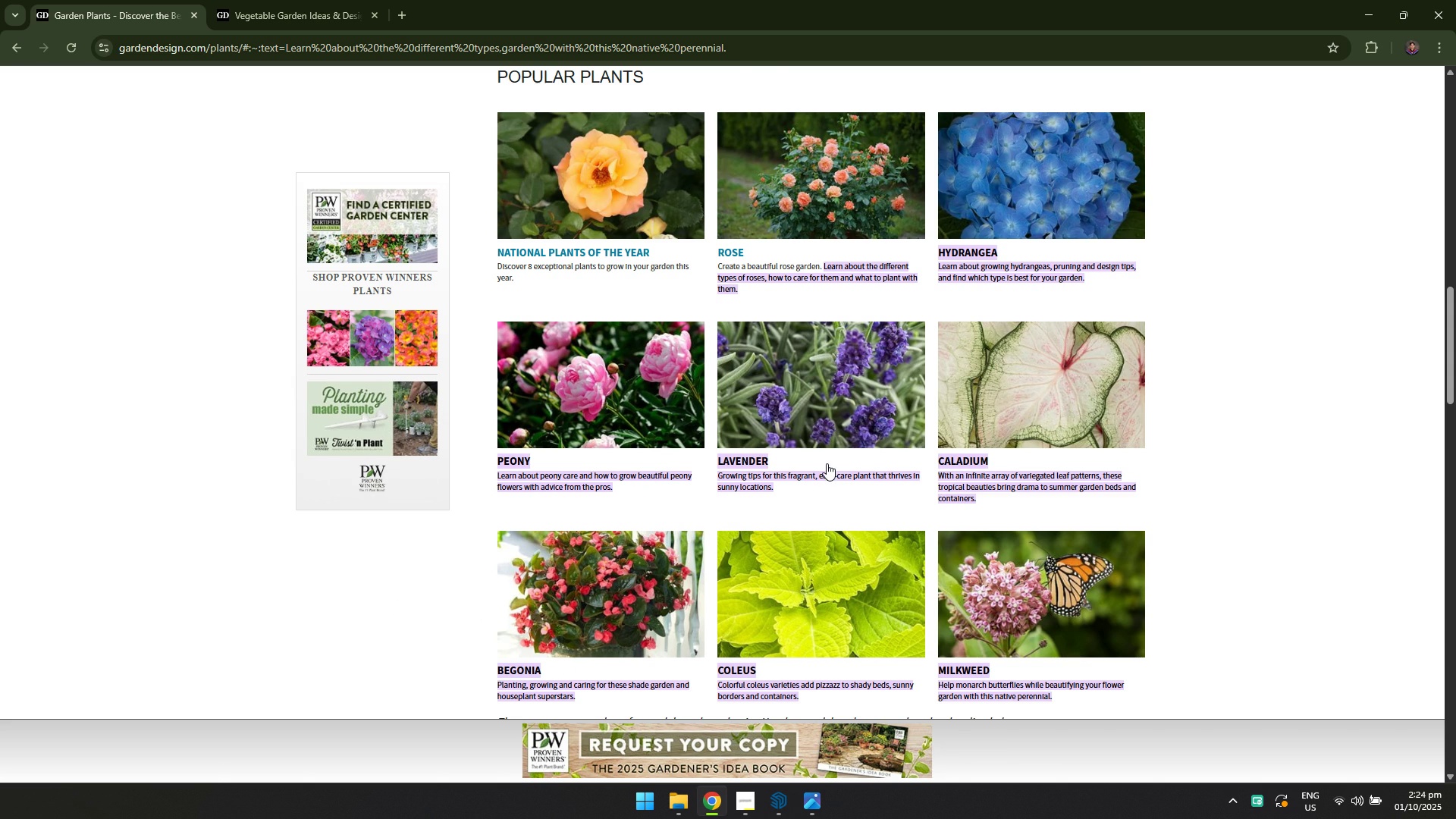 
scroll: coordinate [827, 463], scroll_direction: up, amount: 2.0
 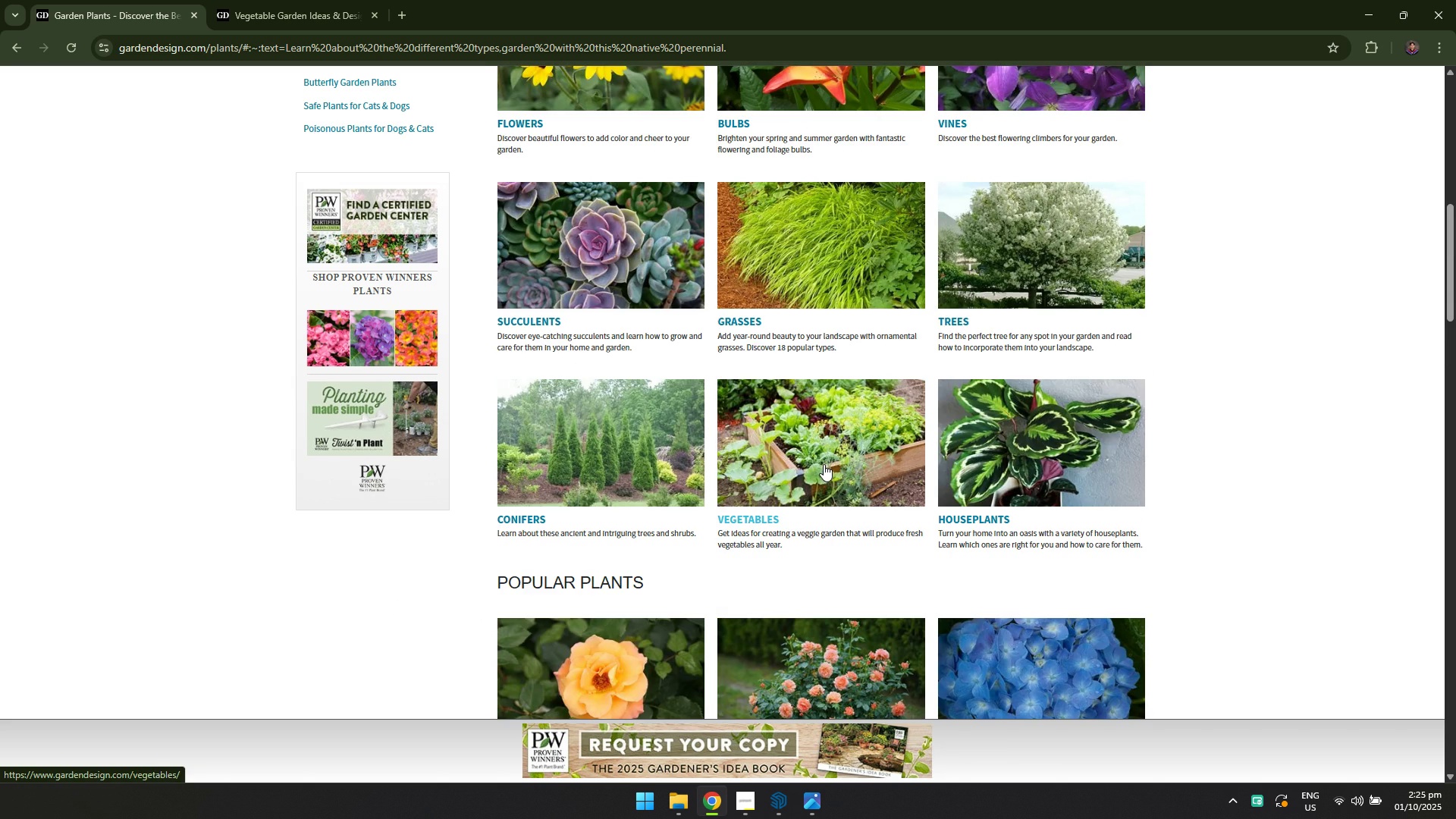 
scroll: coordinate [822, 466], scroll_direction: down, amount: 2.0
 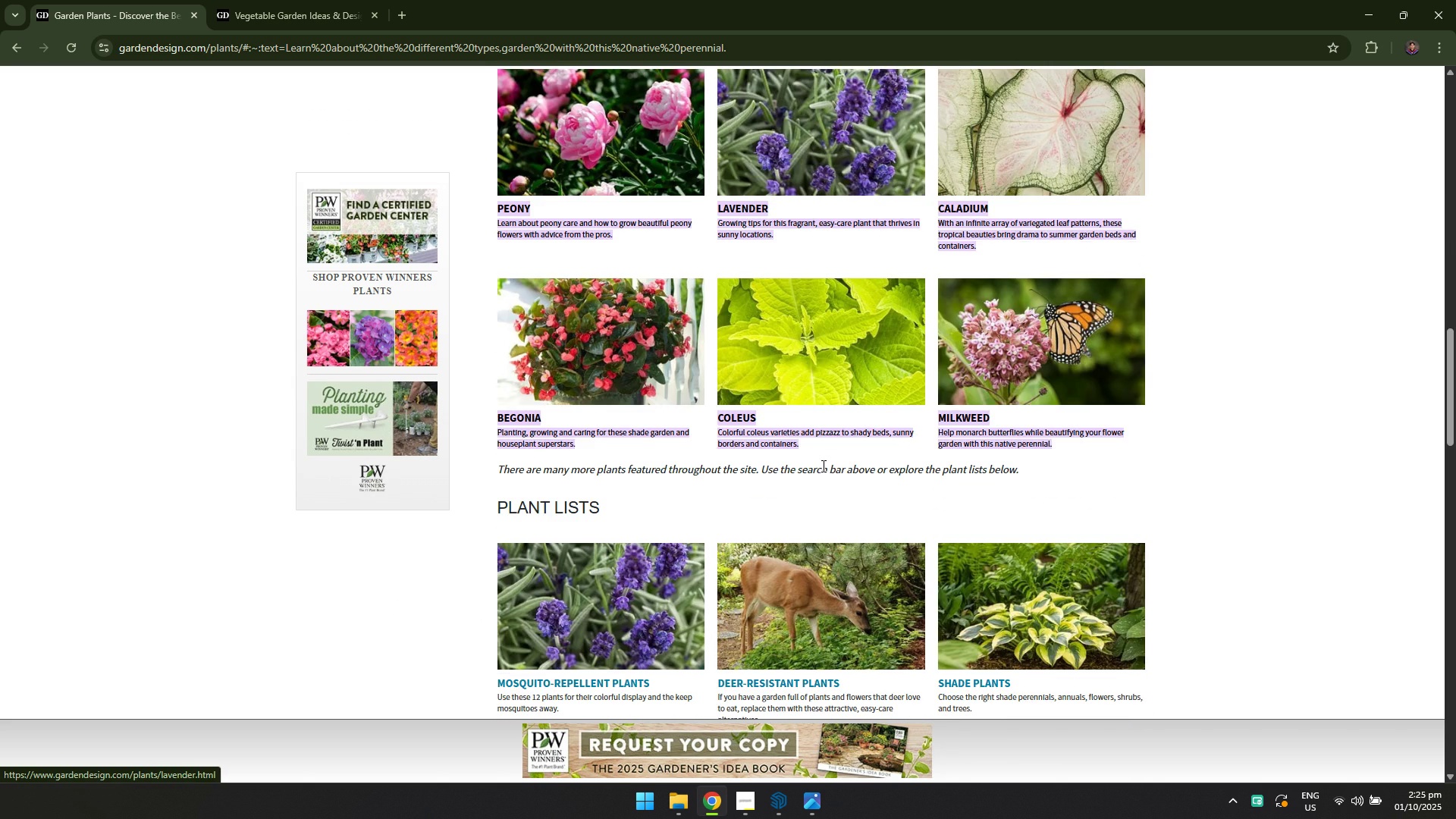 
scroll: coordinate [822, 466], scroll_direction: up, amount: 2.0
 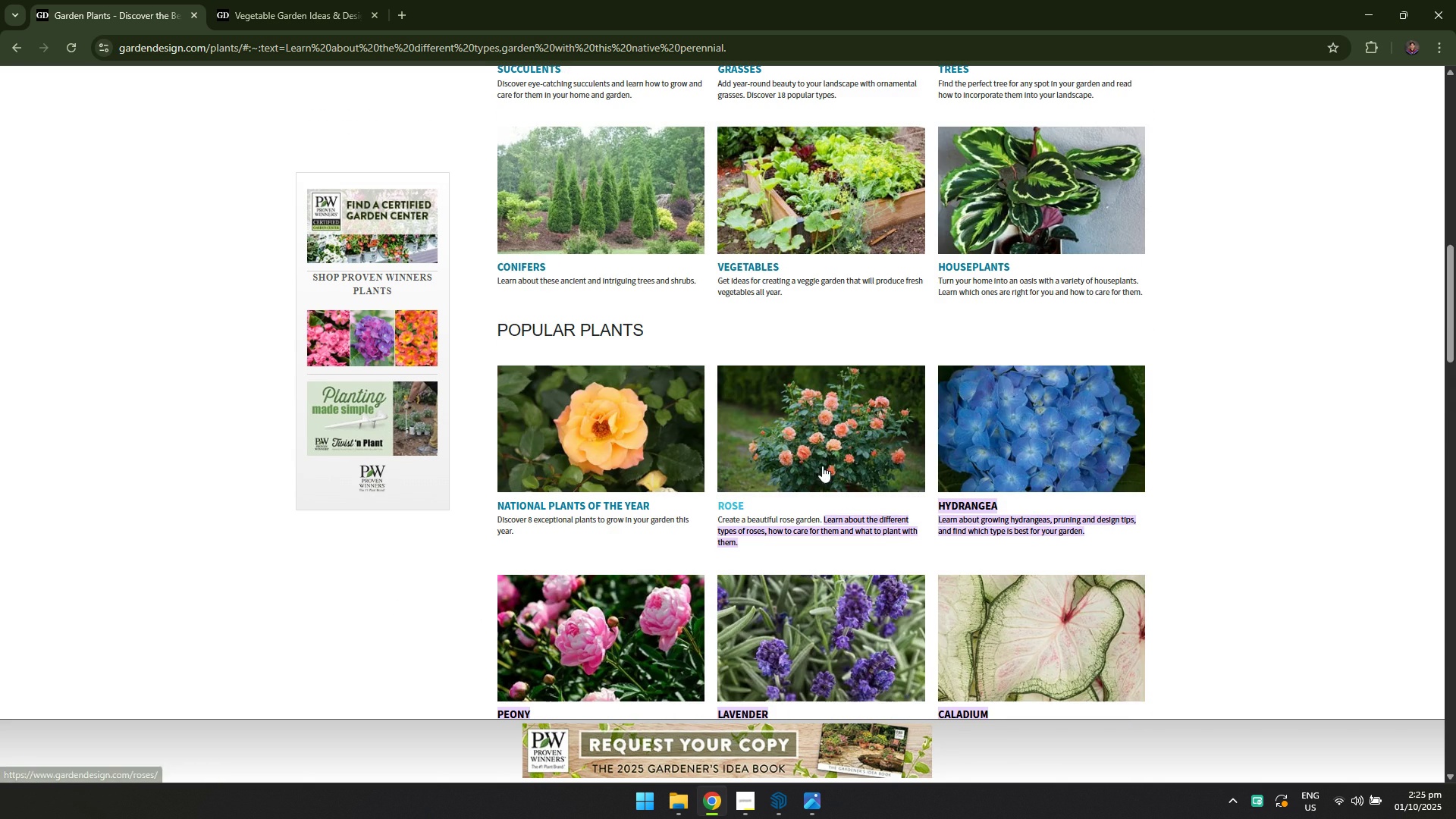 
key(Alt+AltLeft)
 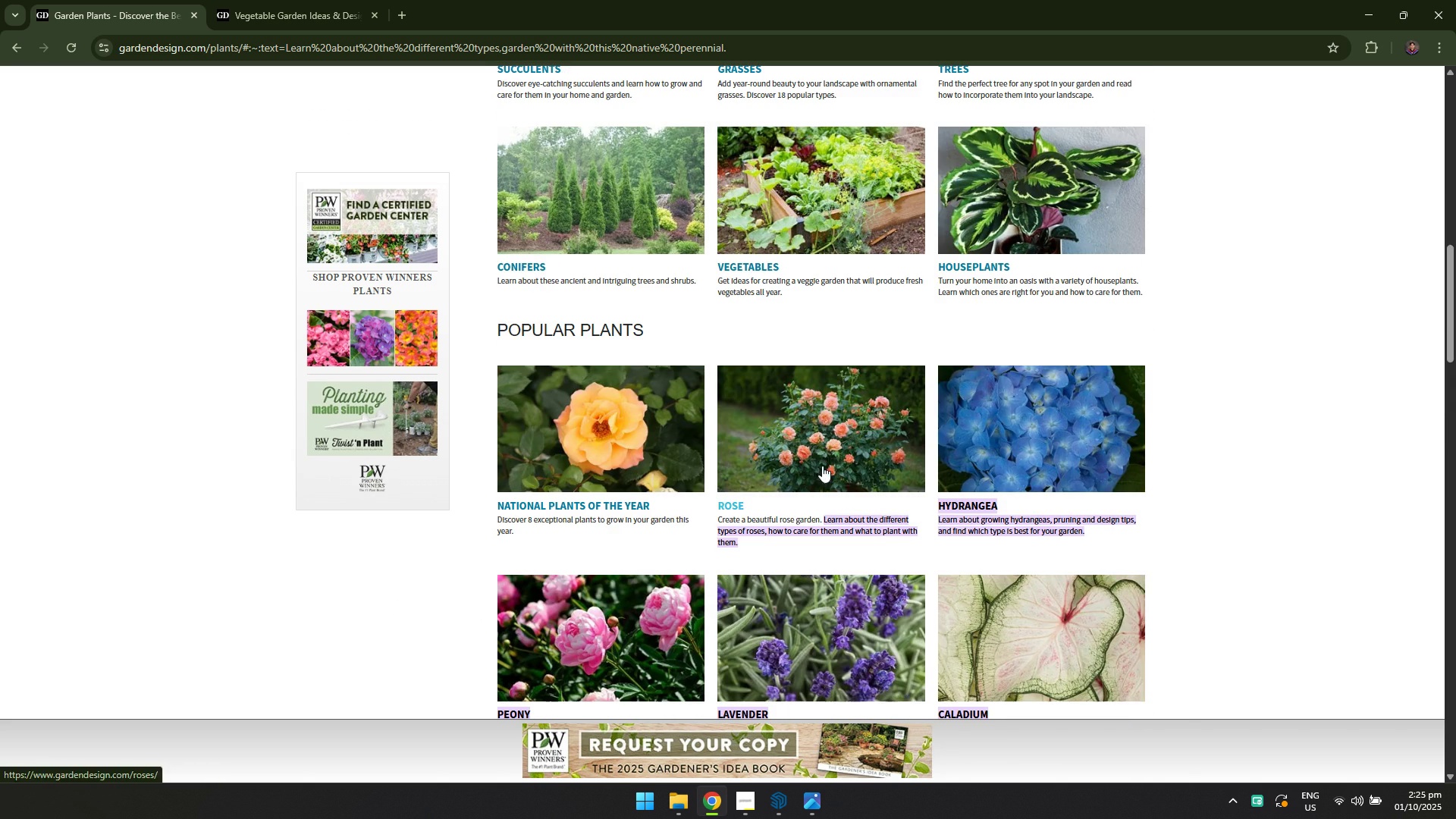 
key(Alt+Tab)
 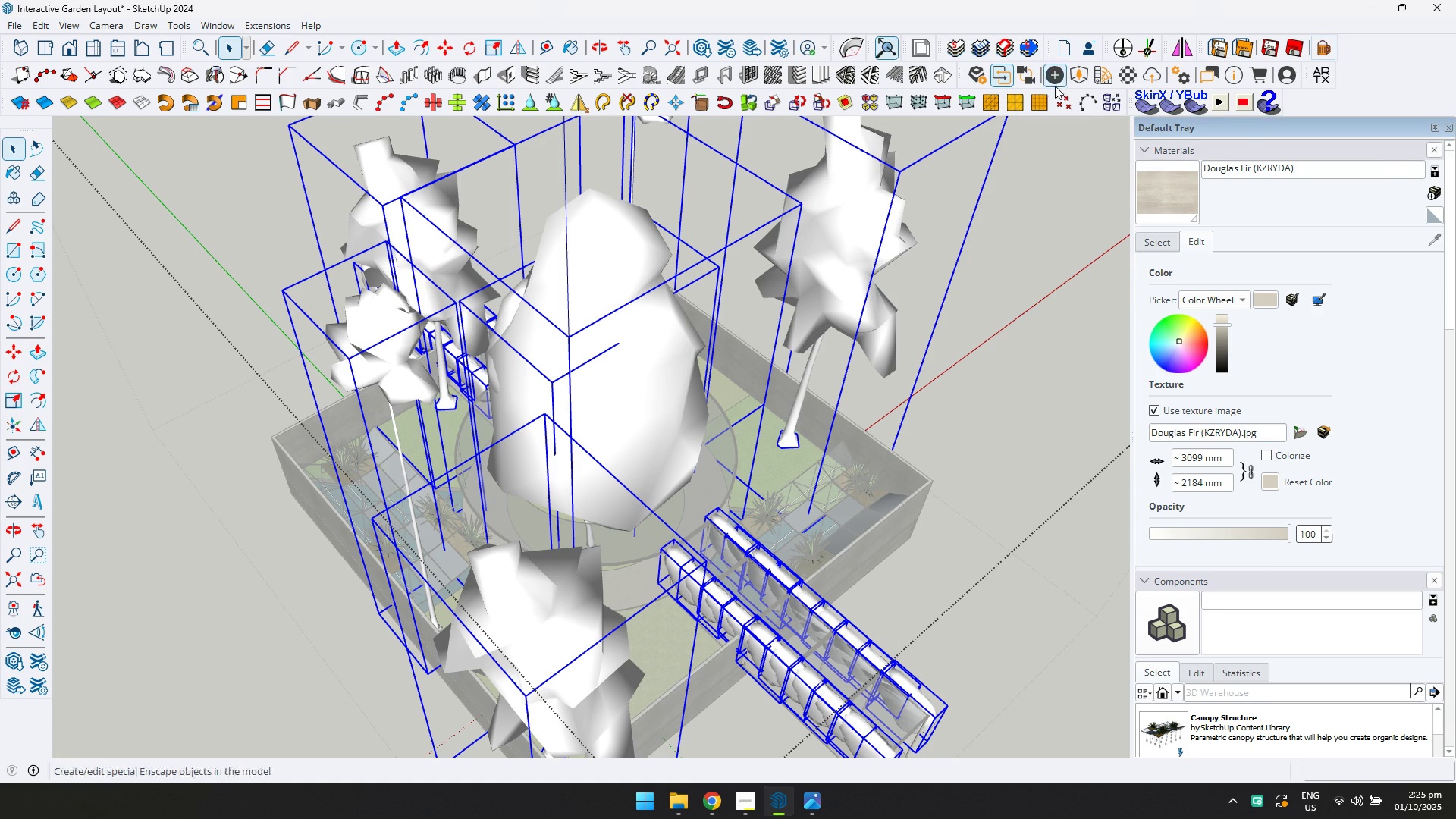 
left_click([1081, 78])
 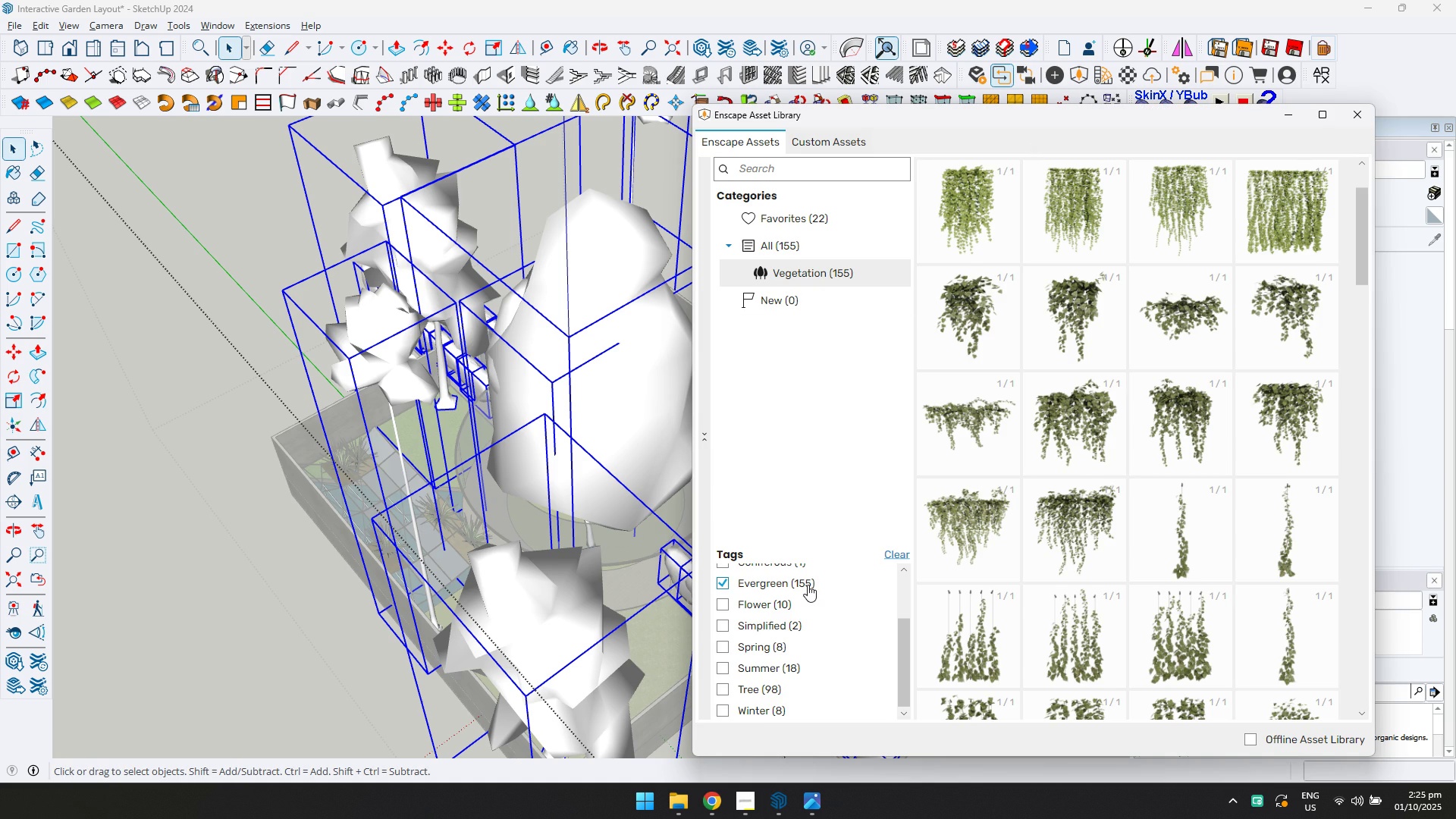 
scroll: coordinate [846, 599], scroll_direction: up, amount: 8.0
 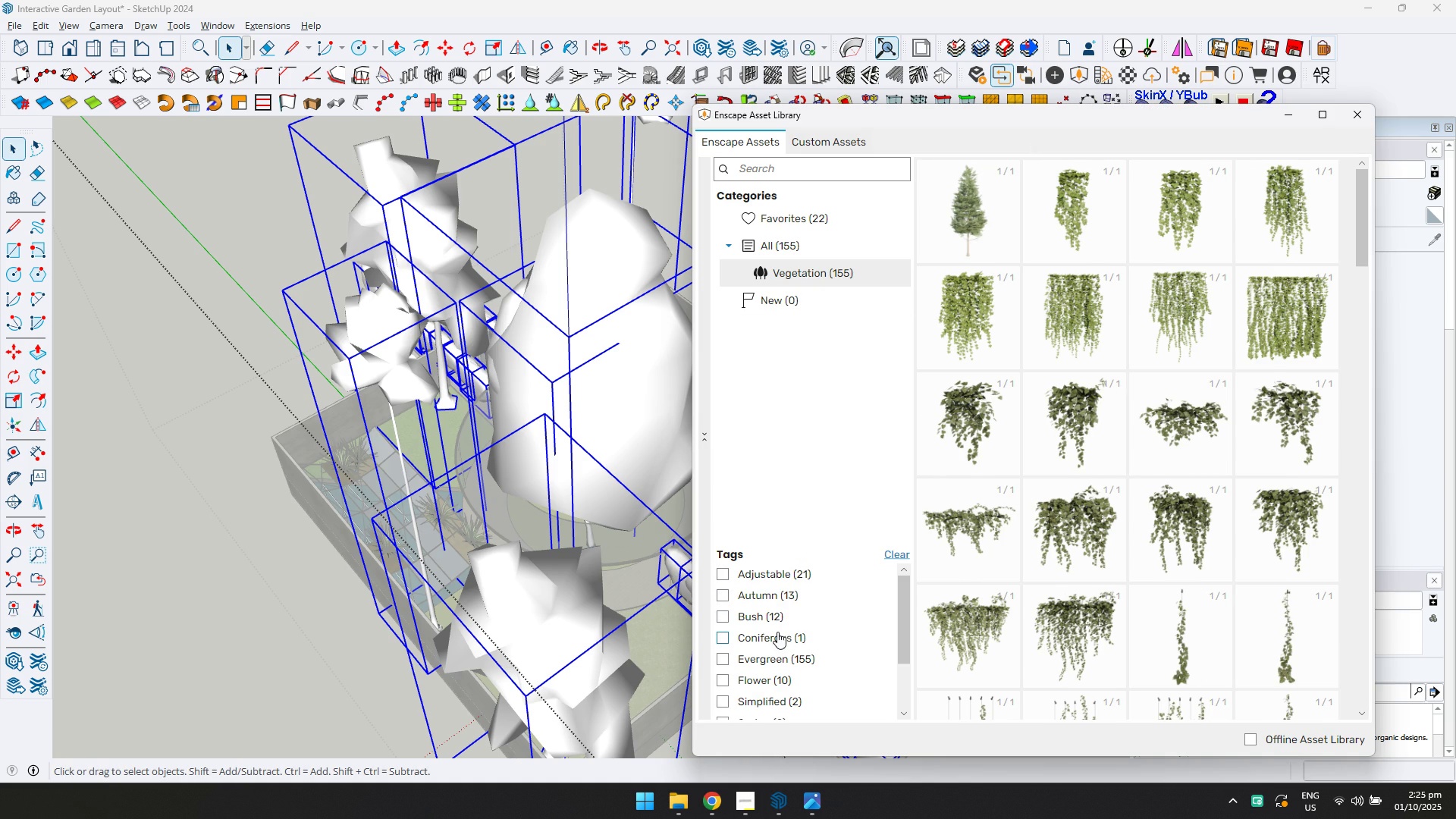 
left_click([780, 621])
 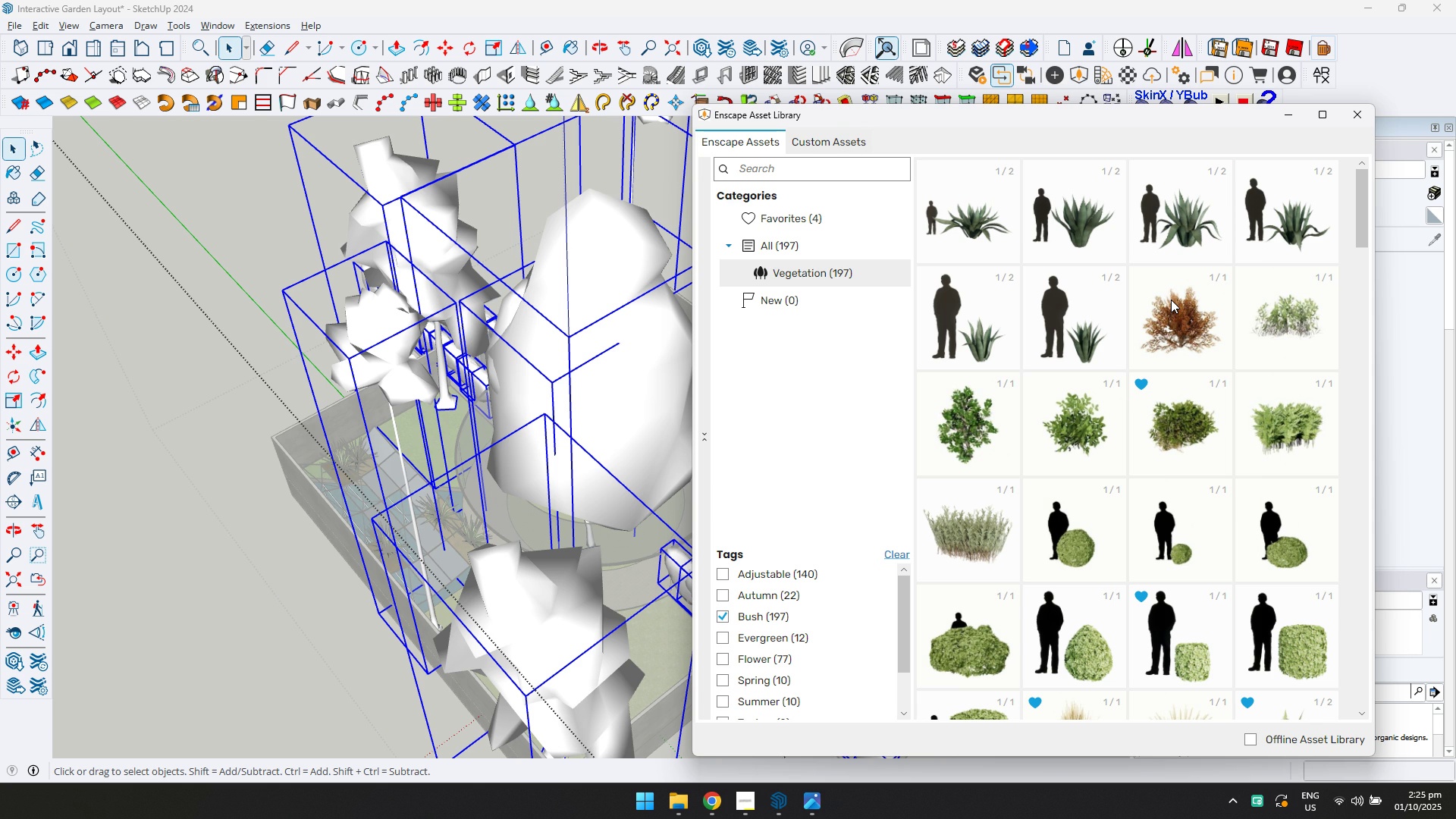 
wait(11.5)
 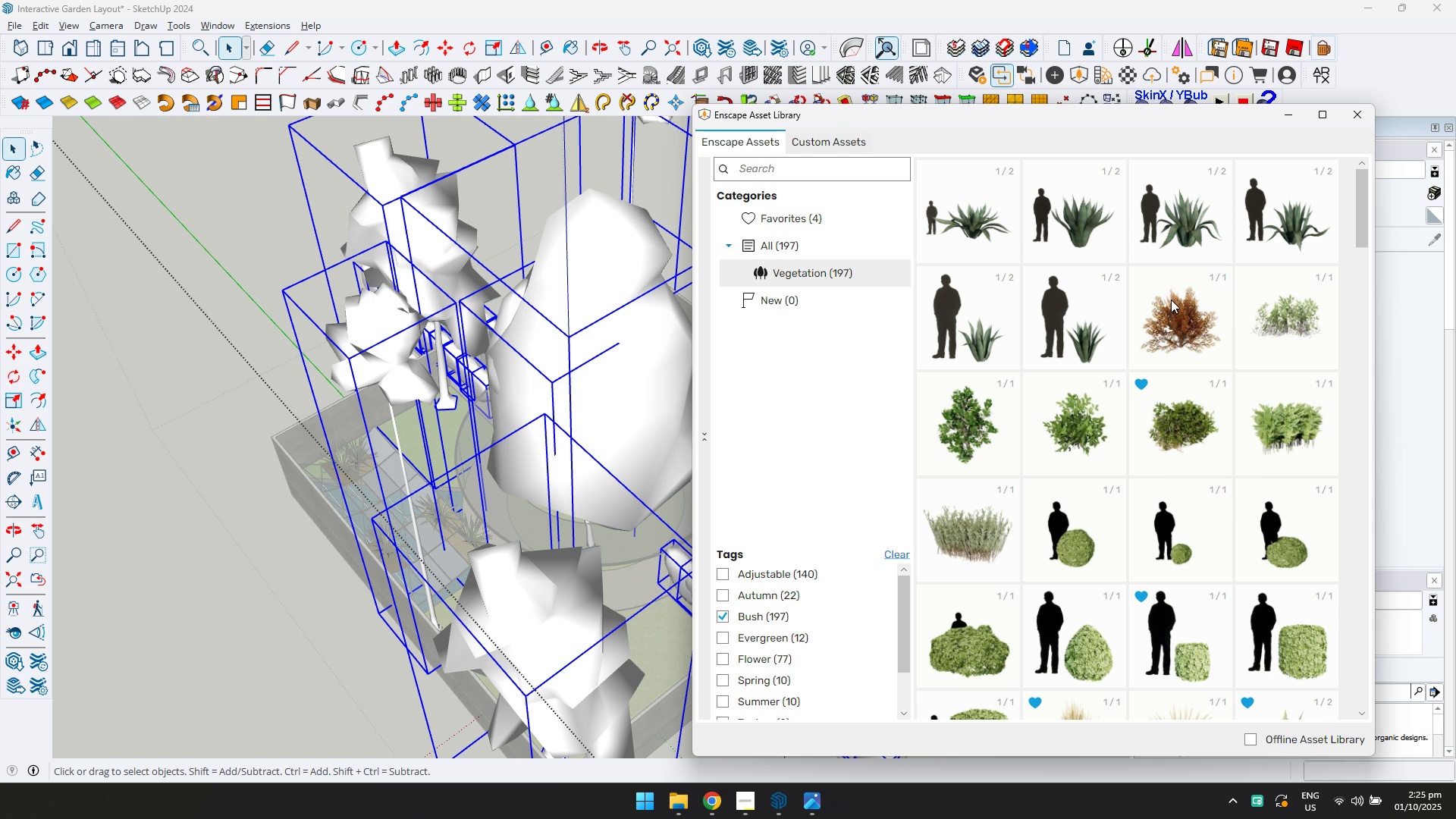 
scroll: coordinate [1101, 483], scroll_direction: down, amount: 18.0
 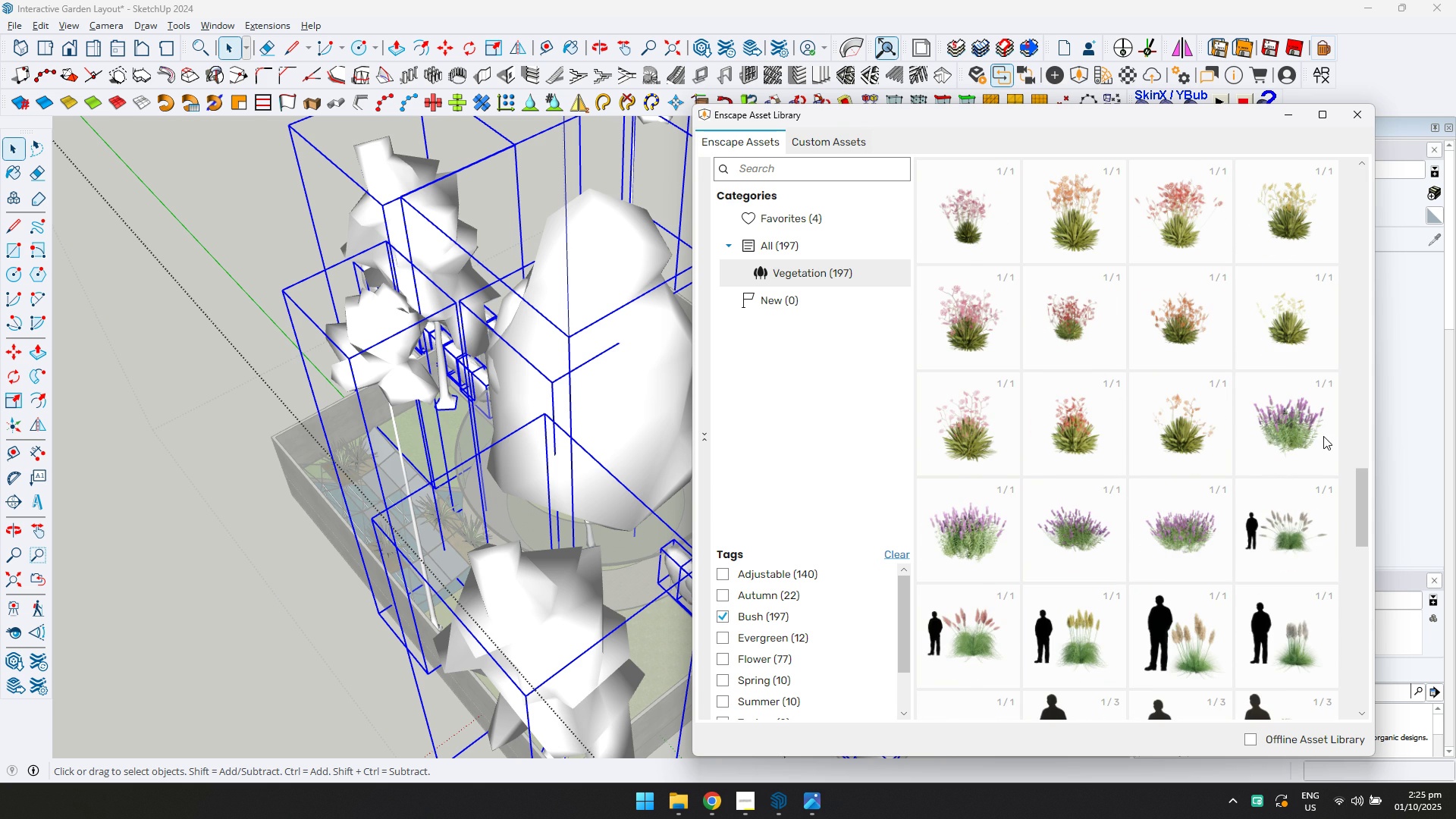 
left_click([1306, 431])
 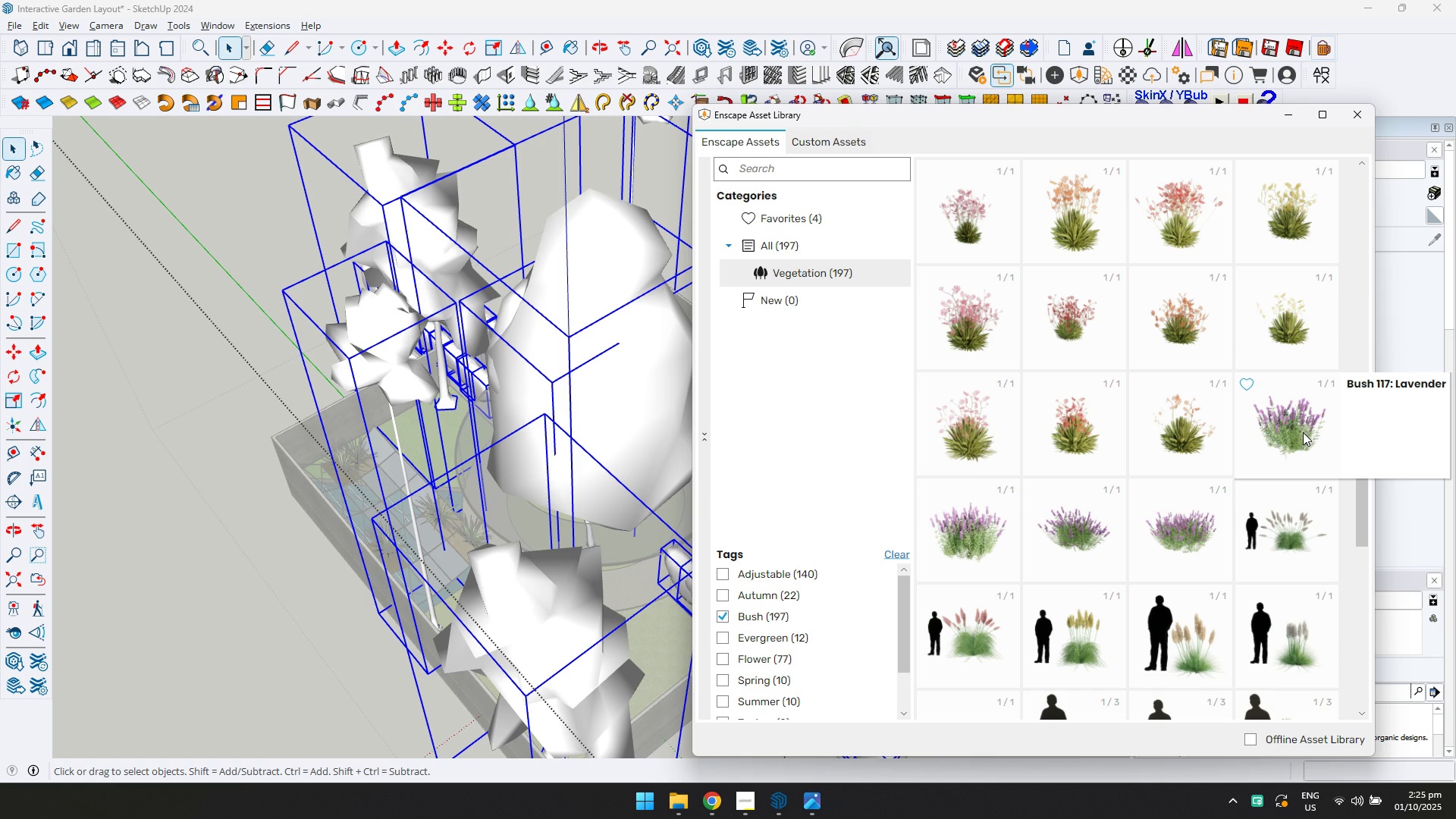 
left_click([1303, 432])
 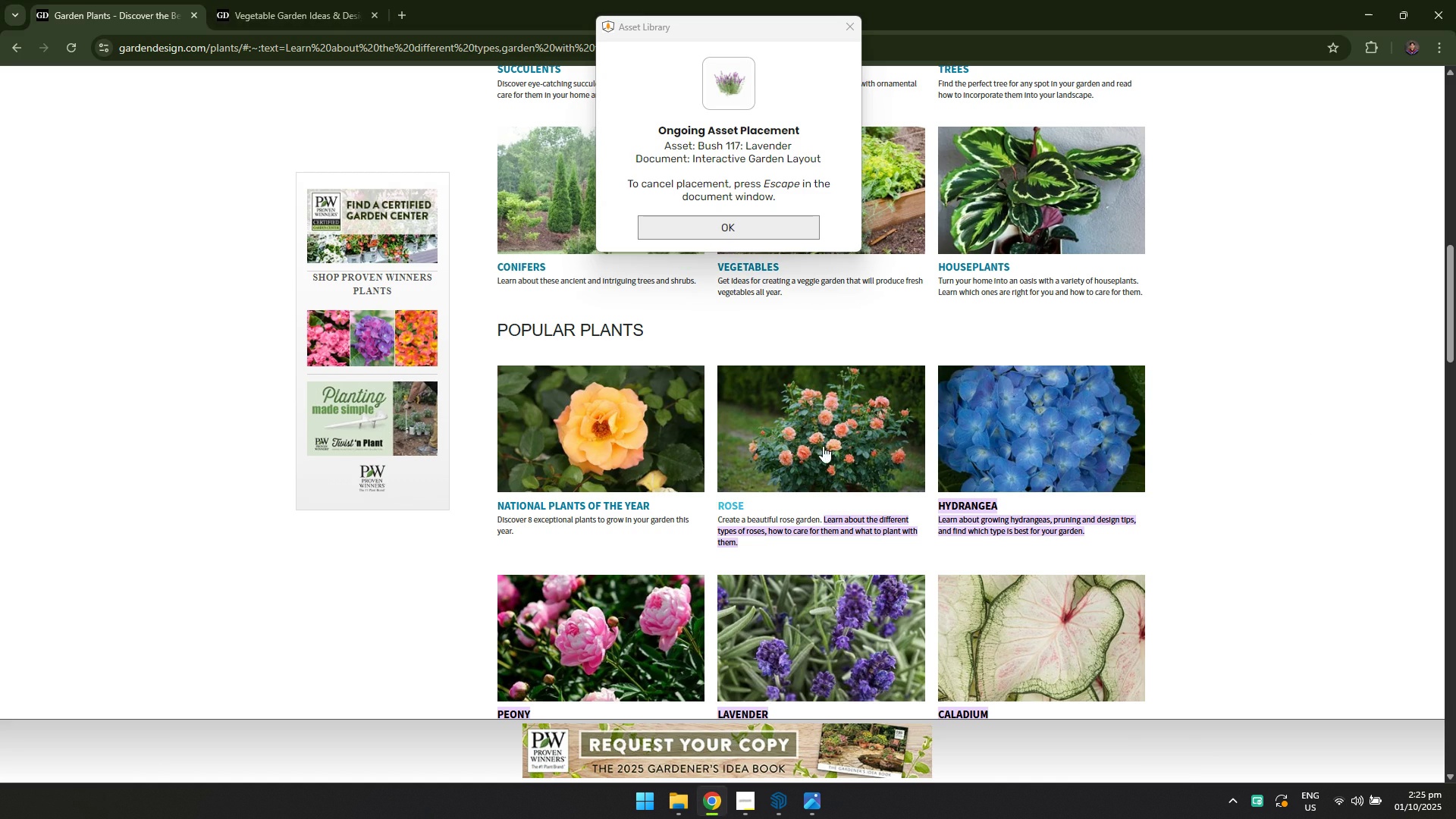 
key(Alt+AltLeft)
 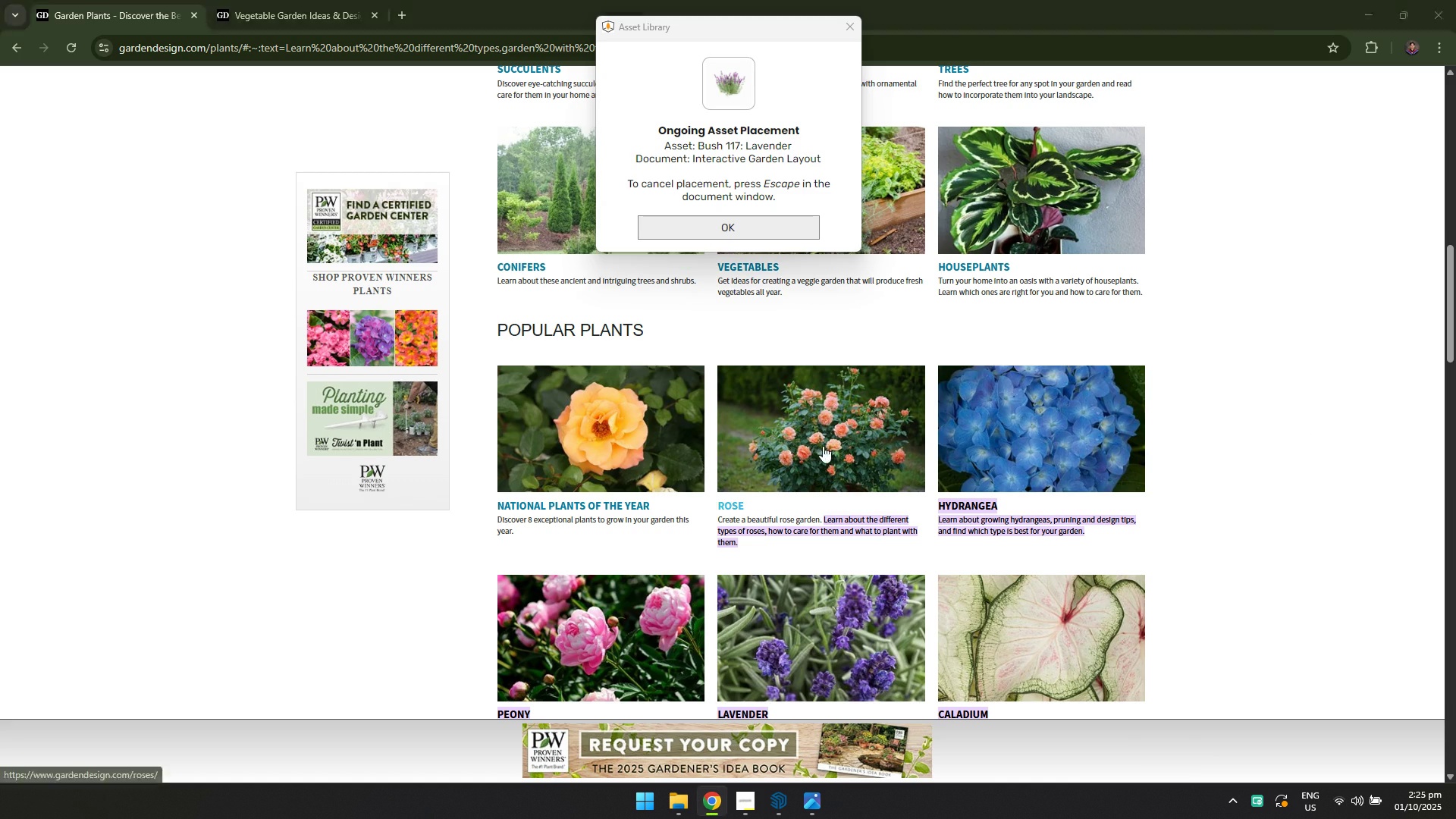 
key(Alt+Tab)
 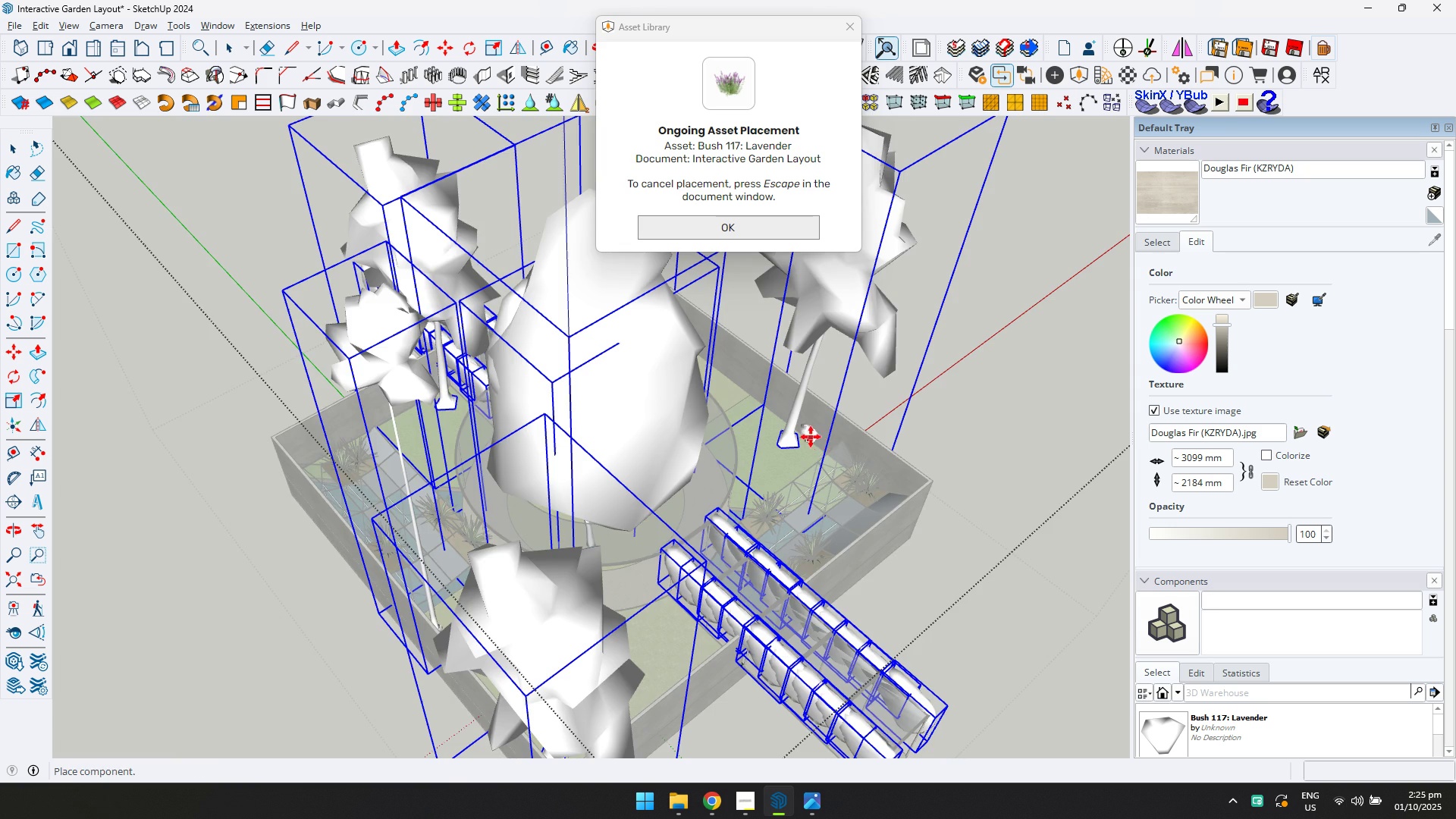 
scroll: coordinate [703, 374], scroll_direction: up, amount: 17.0
 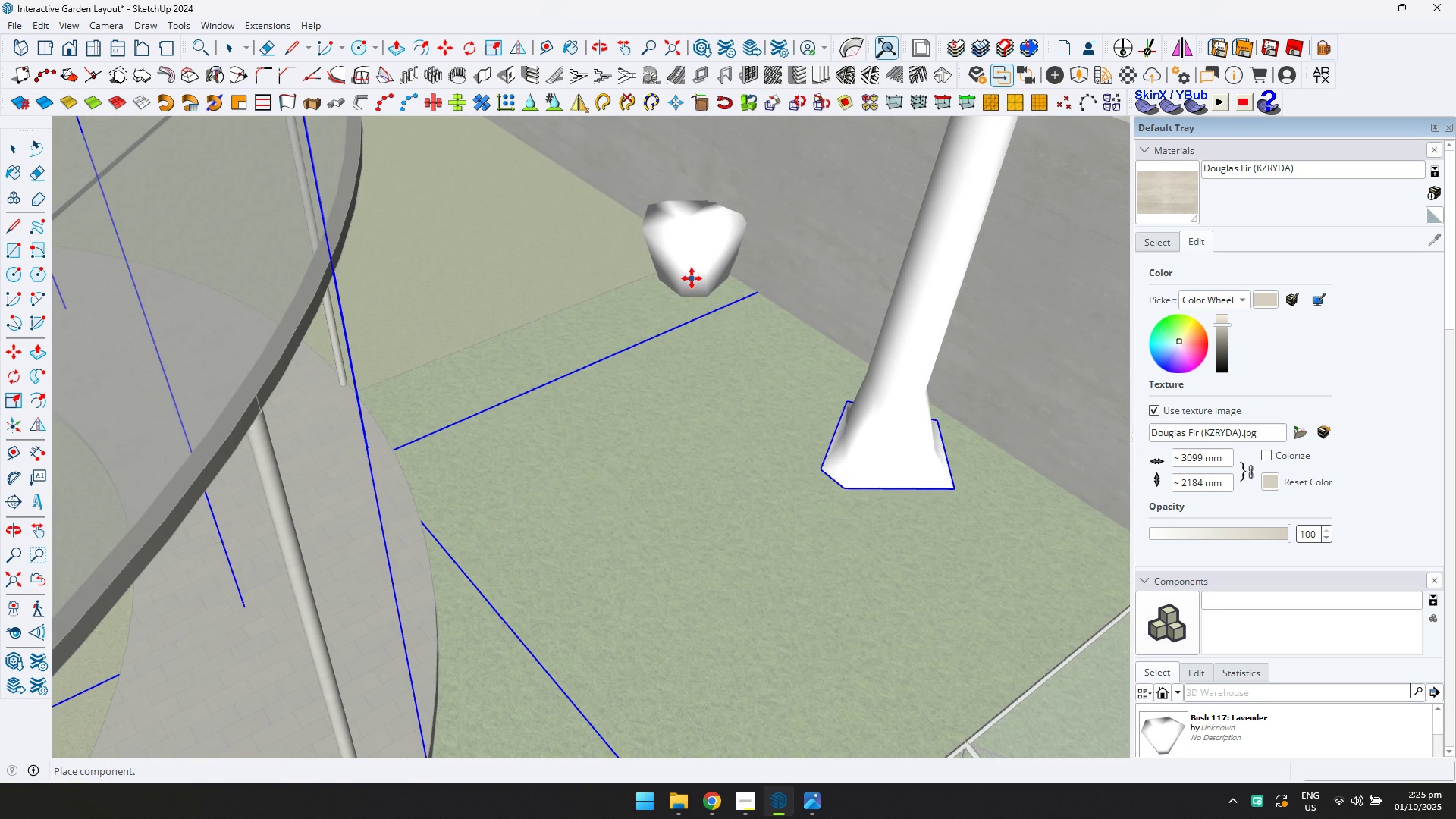 
left_click([692, 279])
 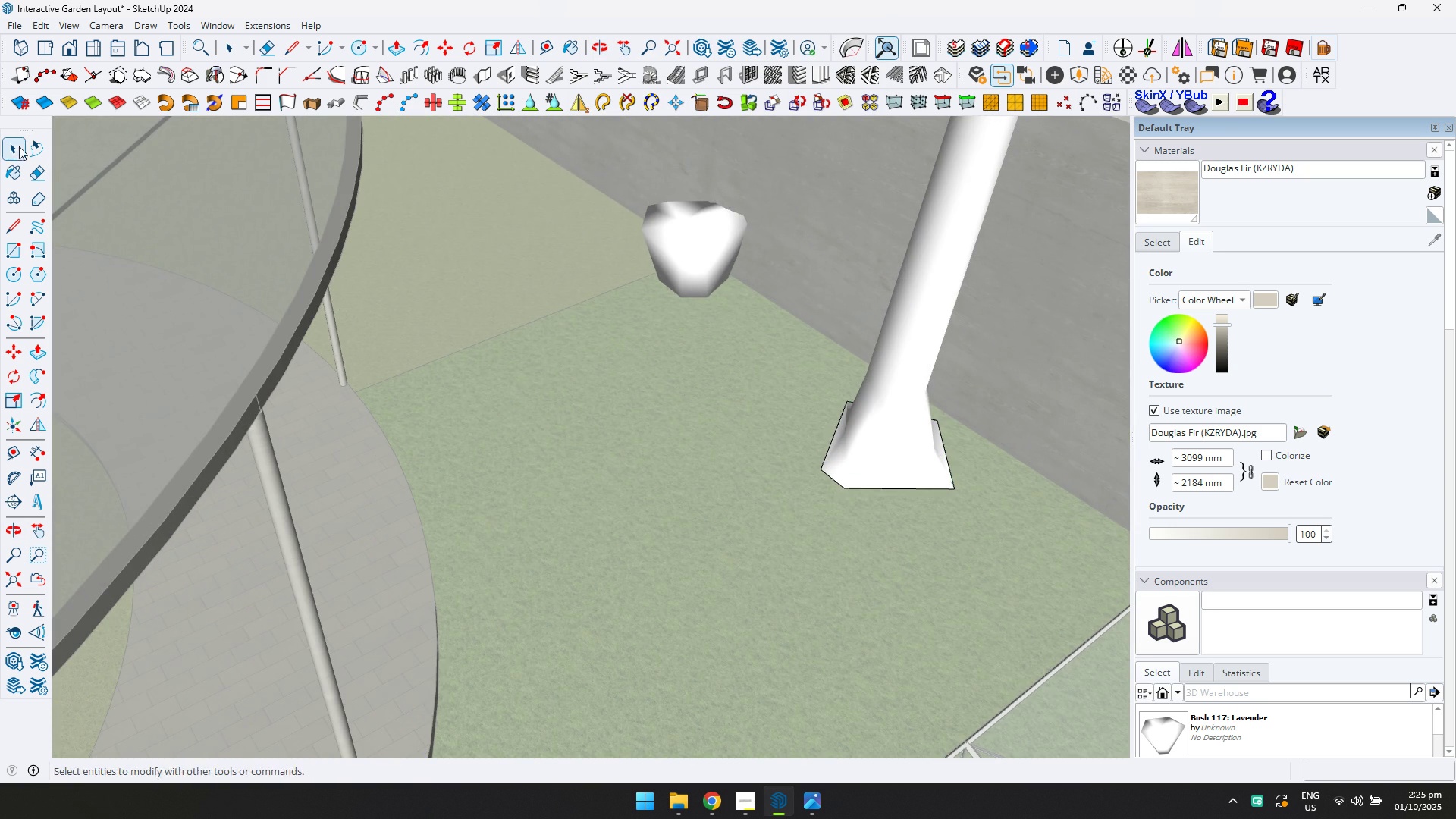 
left_click([16, 148])
 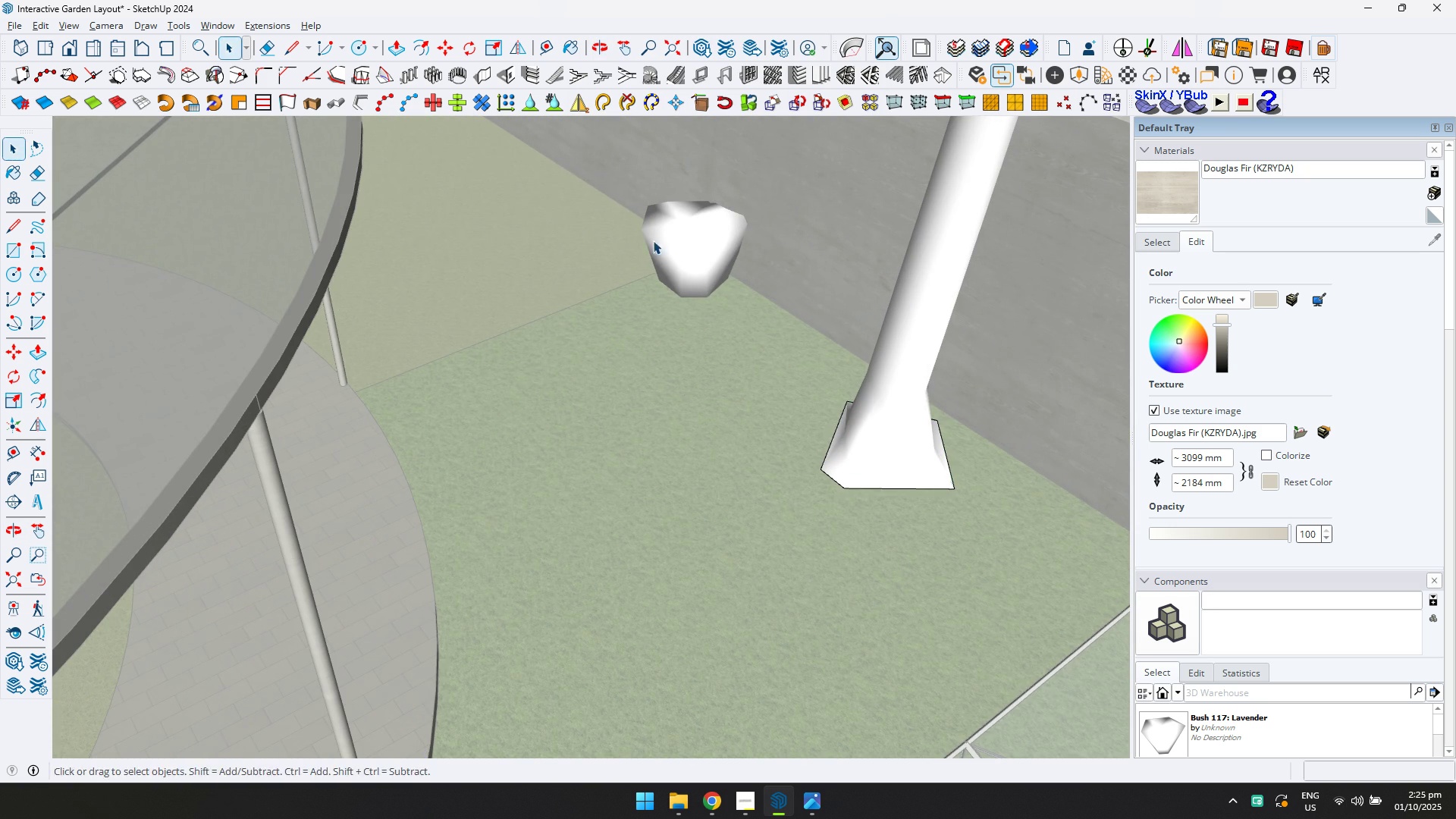 
scroll: coordinate [711, 262], scroll_direction: down, amount: 3.0
 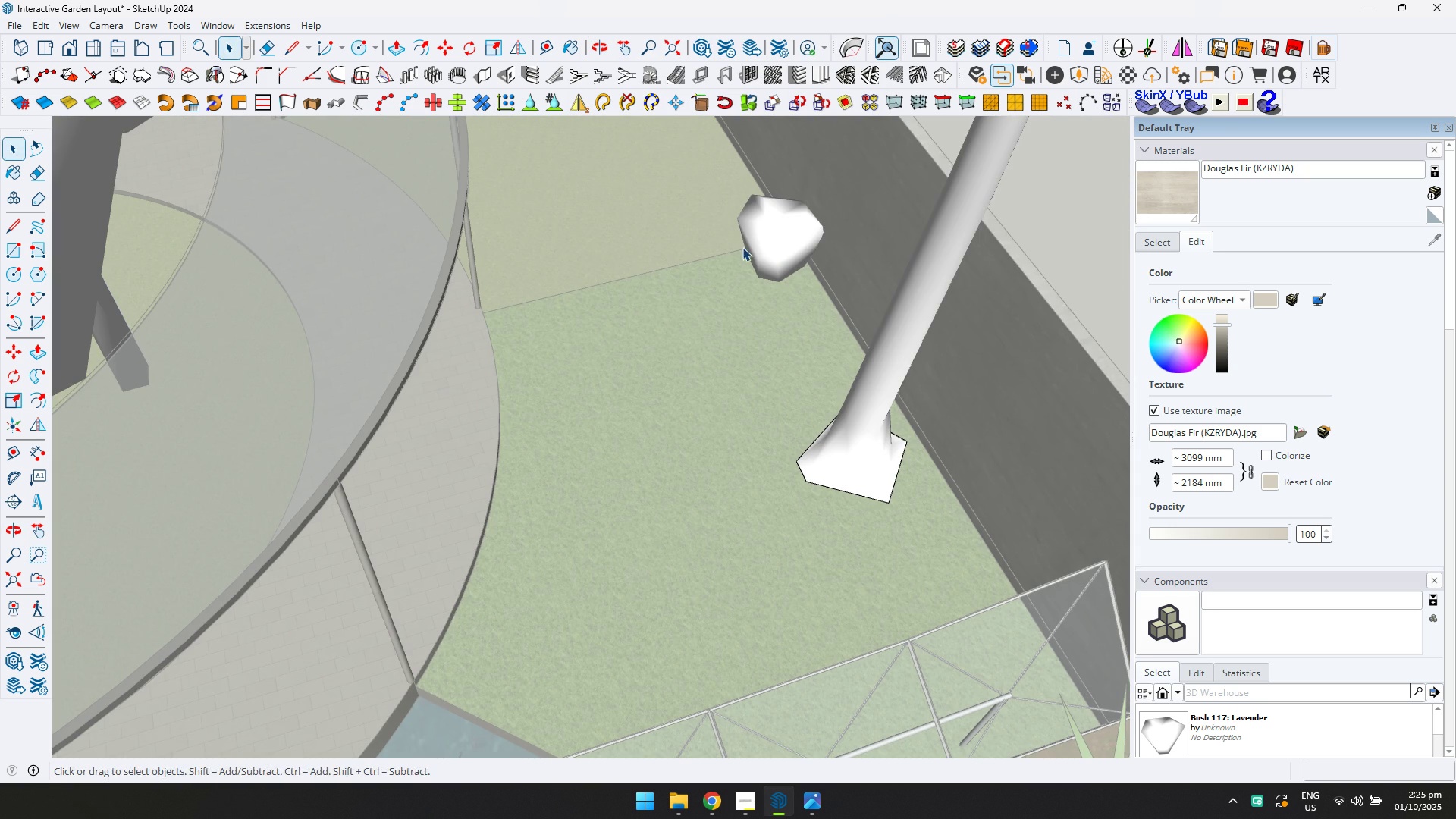 
double_click([773, 241])
 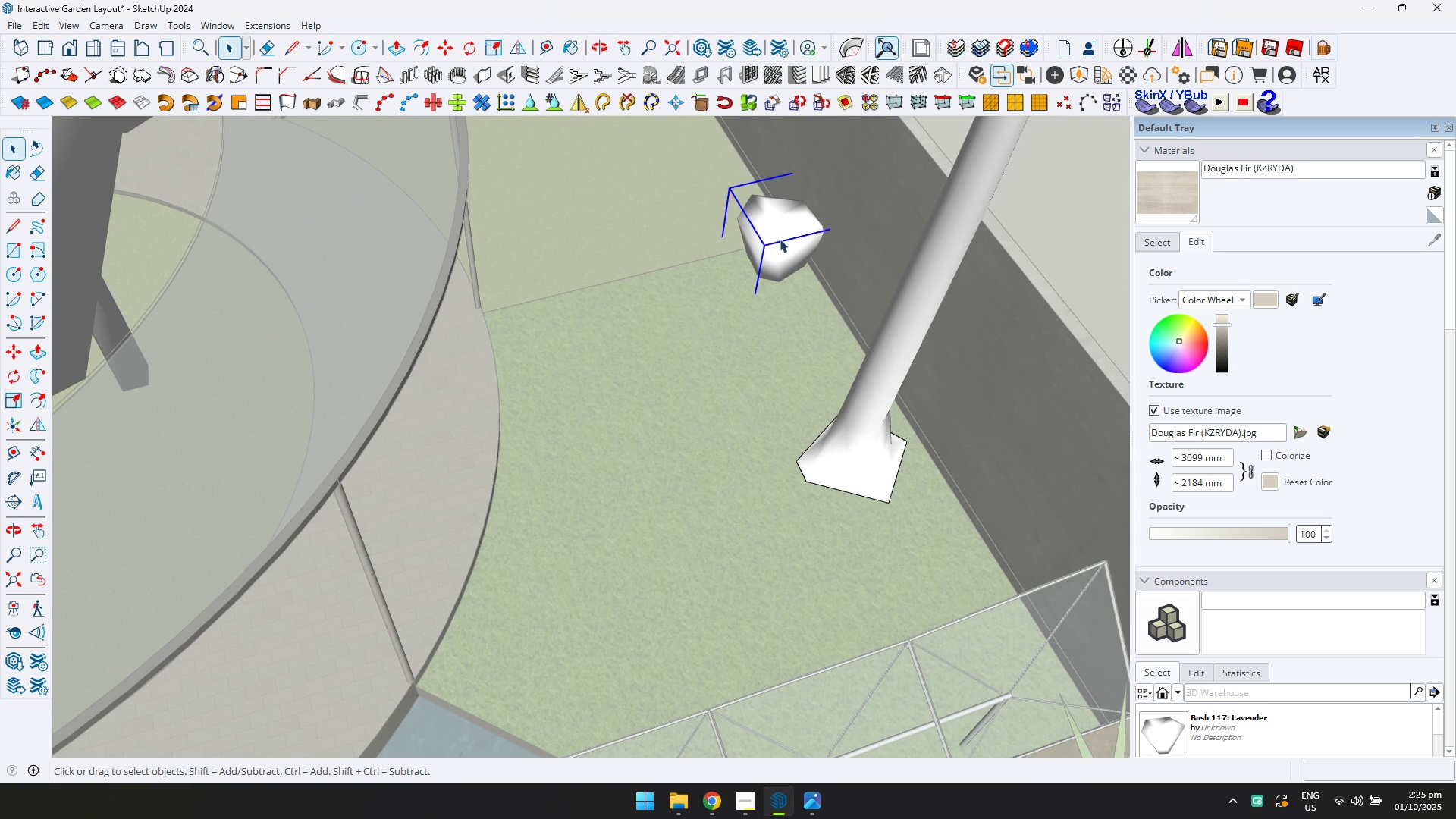 
key(S)
 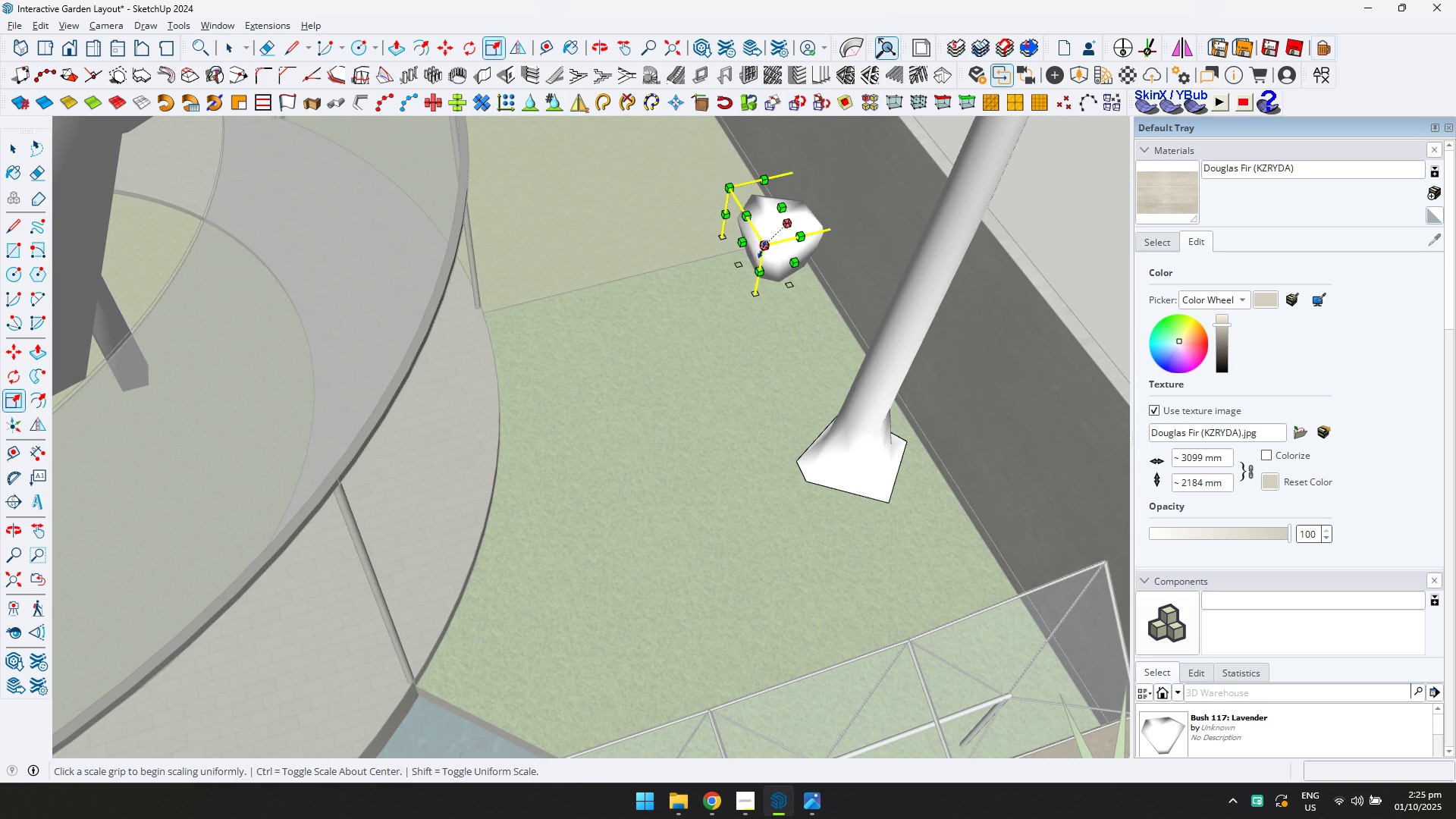 
left_click([763, 249])
 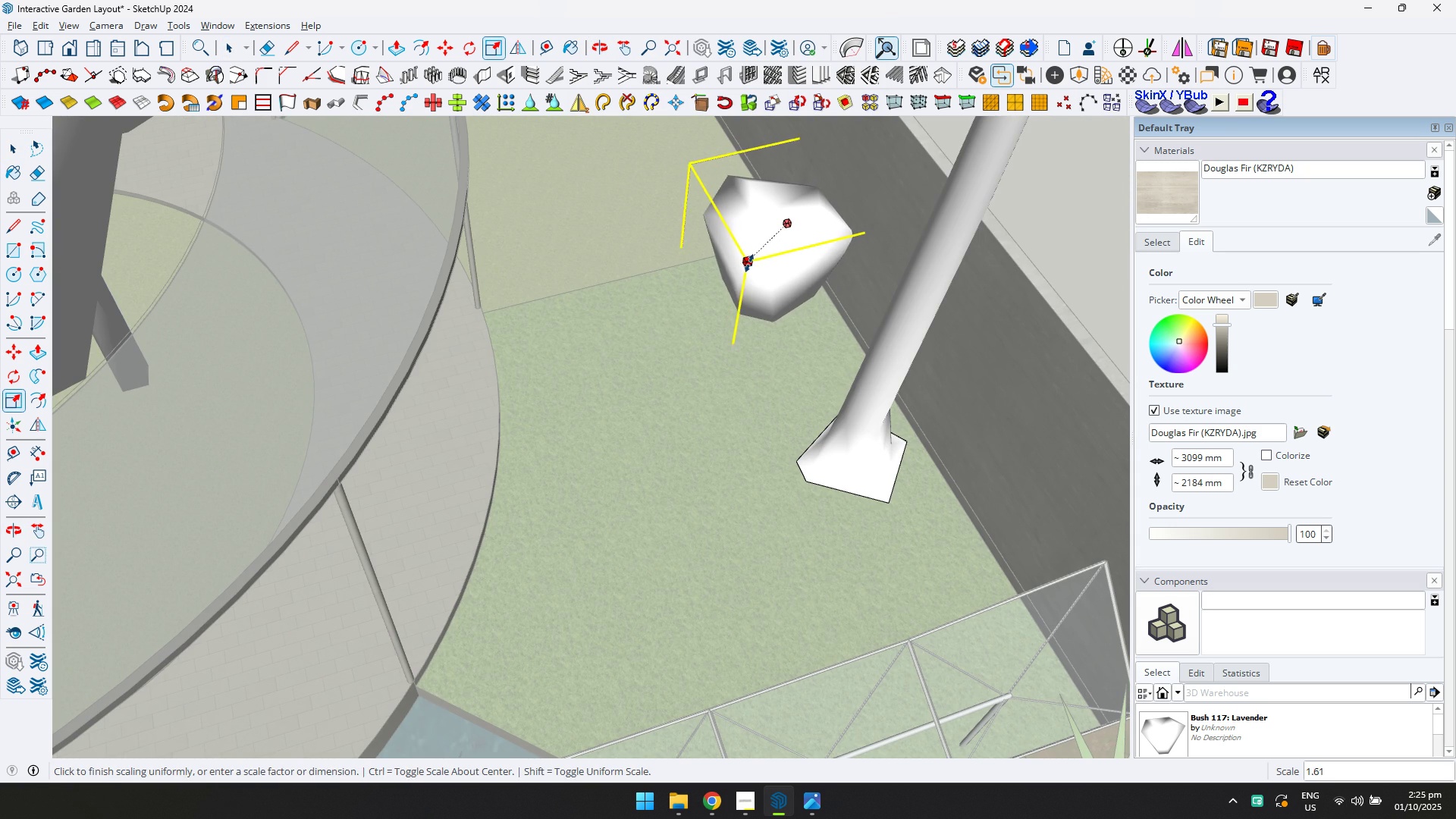 
left_click([752, 262])
 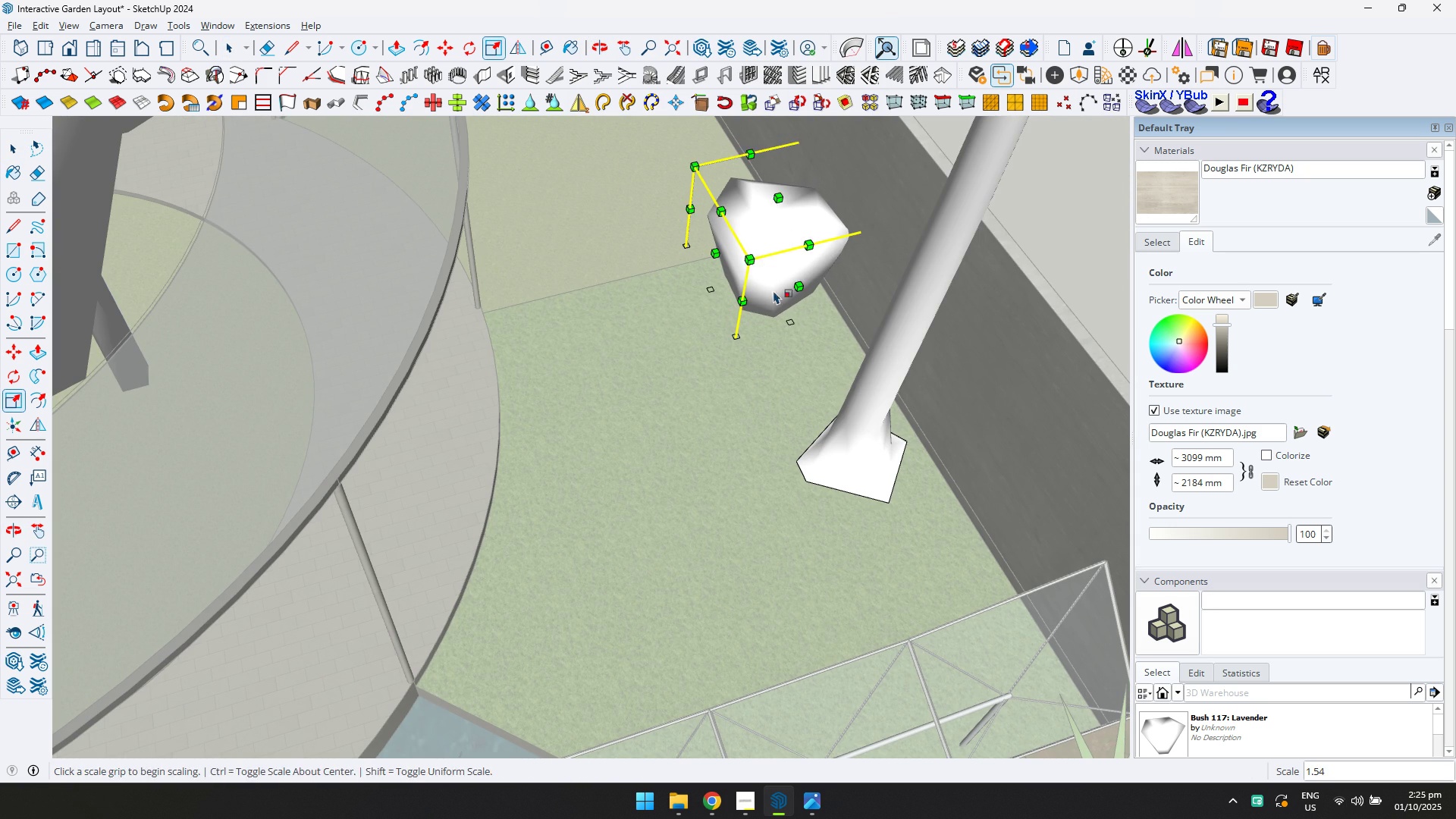 
key(M)
 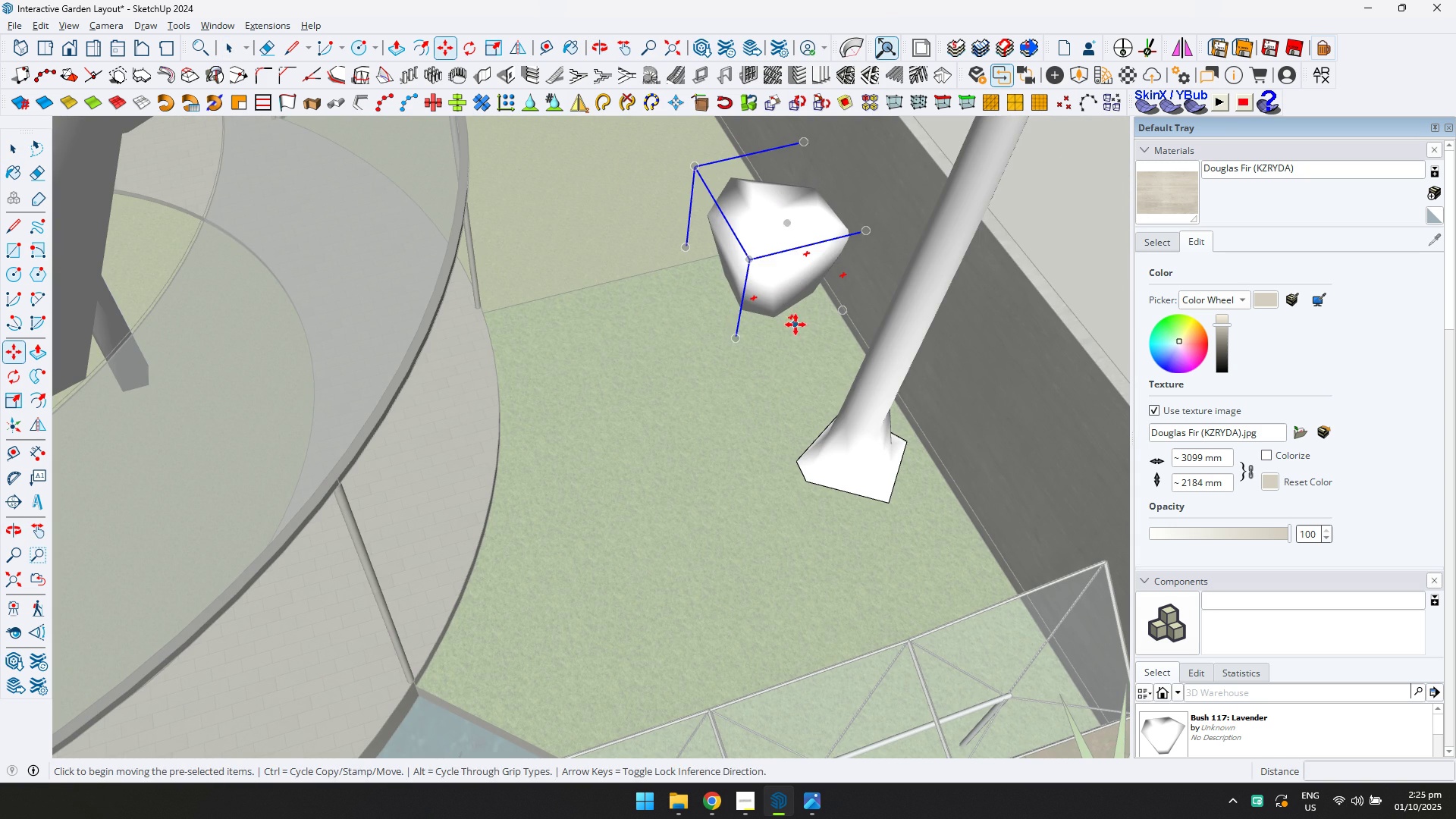 
key(Control+ControlLeft)